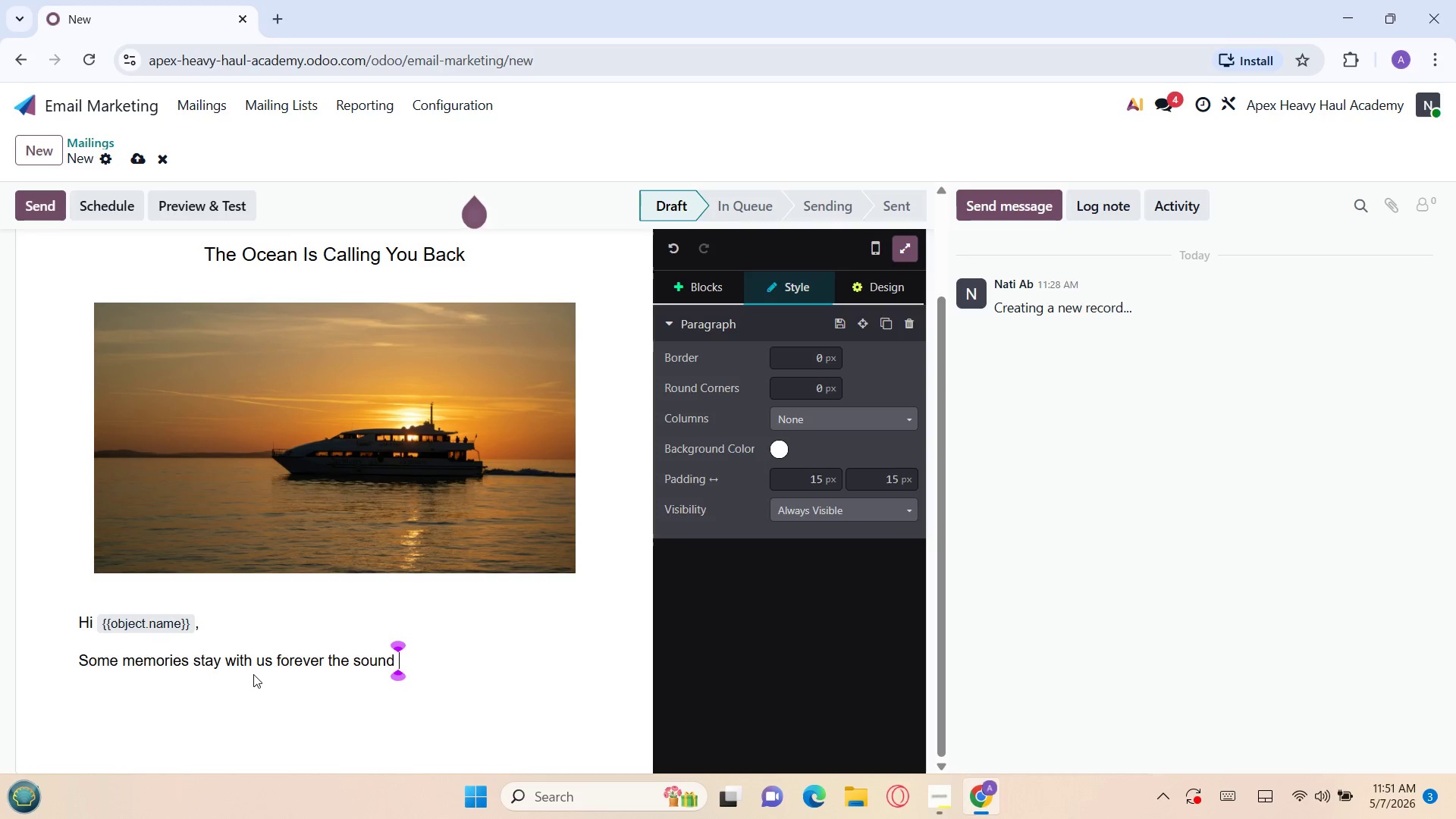 
wait(13.83)
 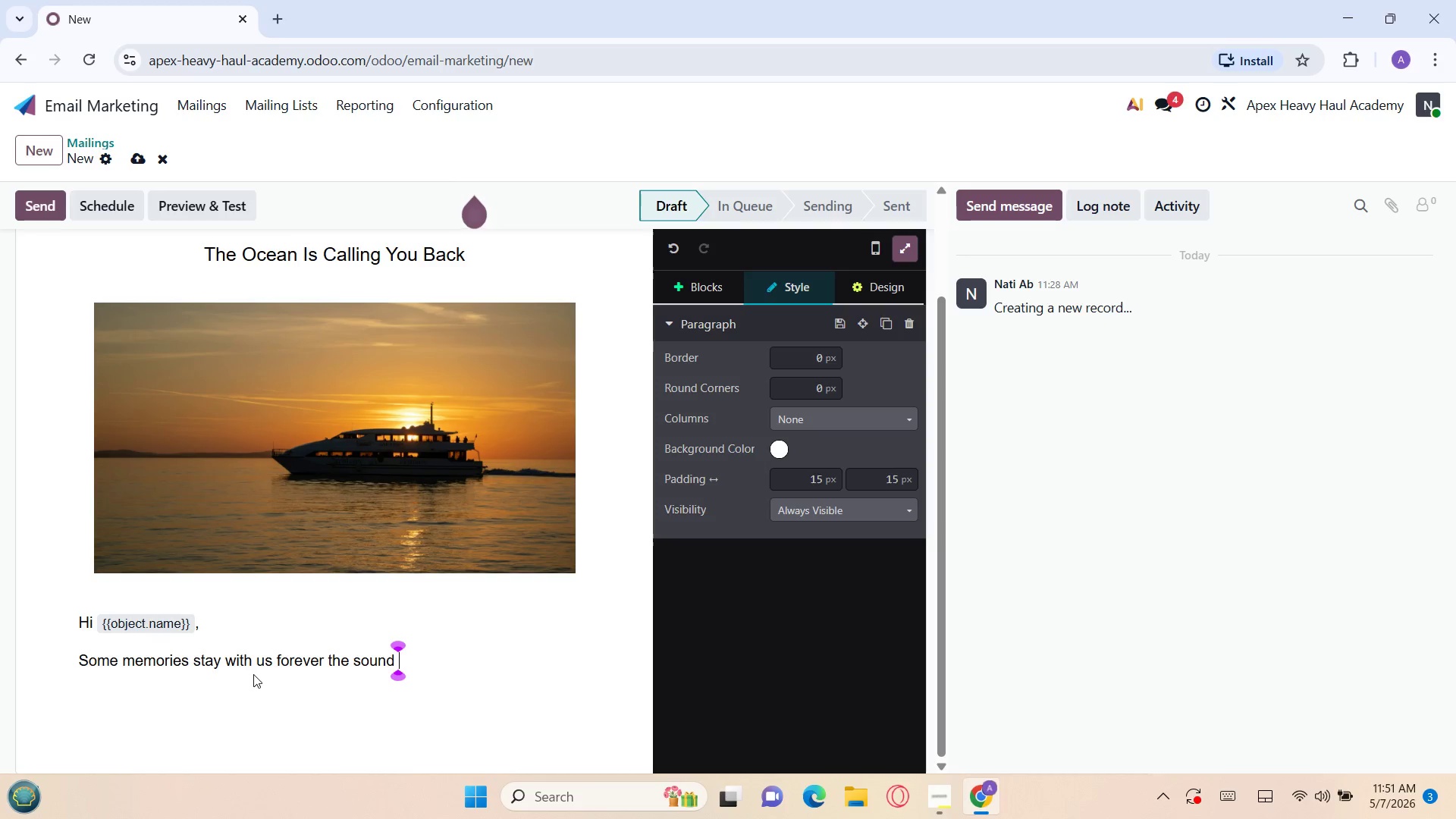 
type(of the waves, the glden suset reflecting)
 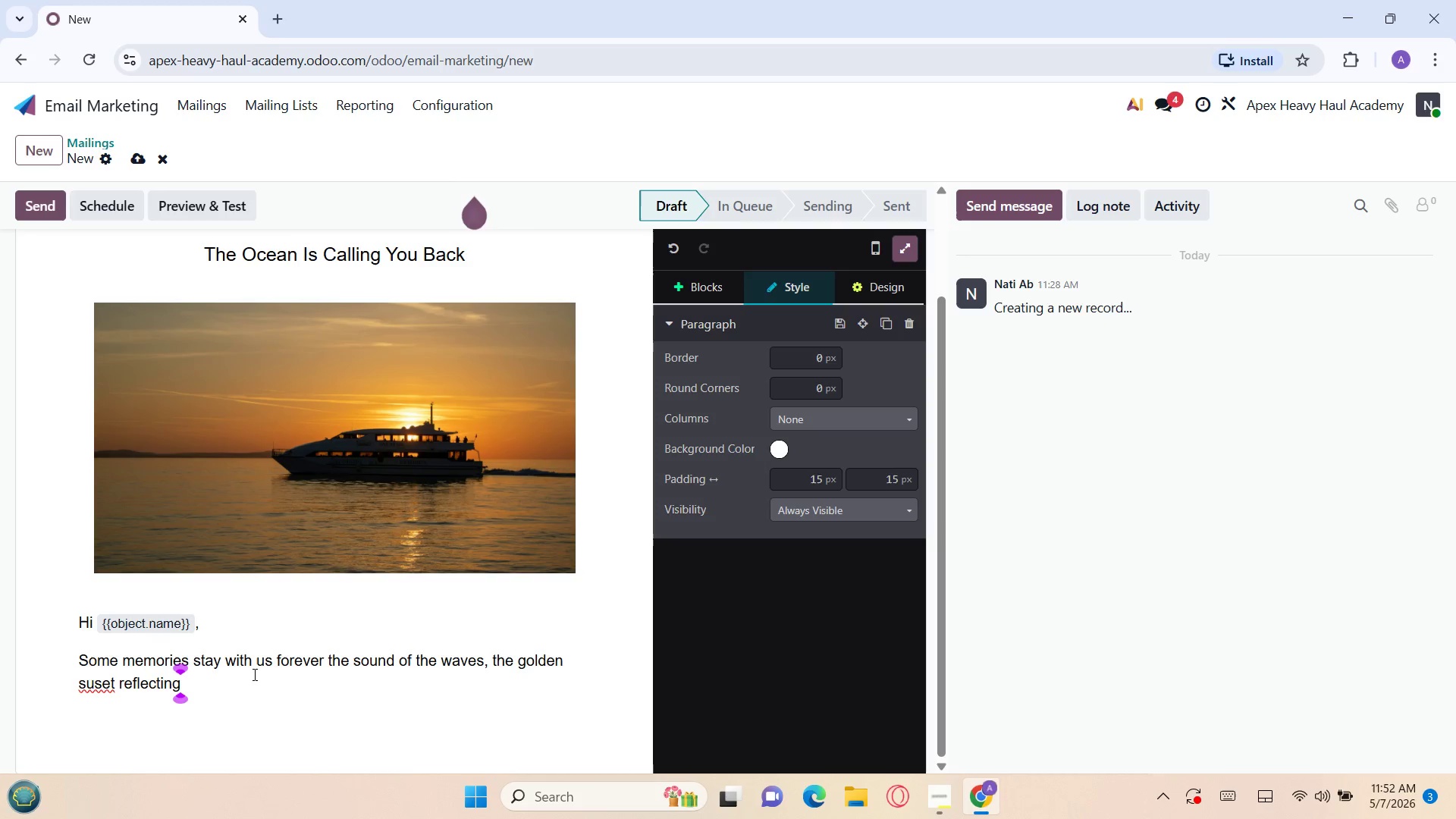 
key(ArrowLeft)
 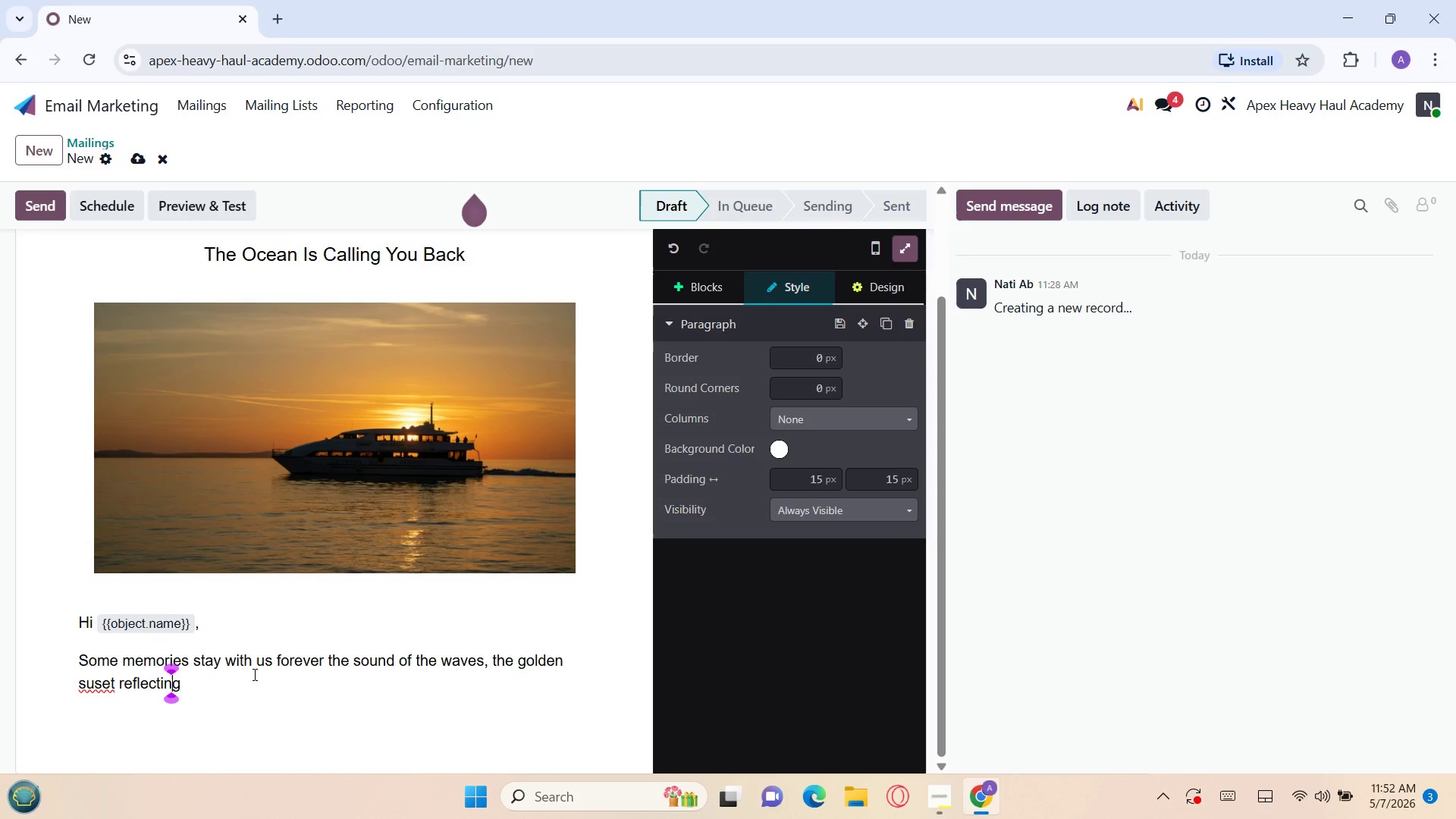 
key(ArrowLeft)
 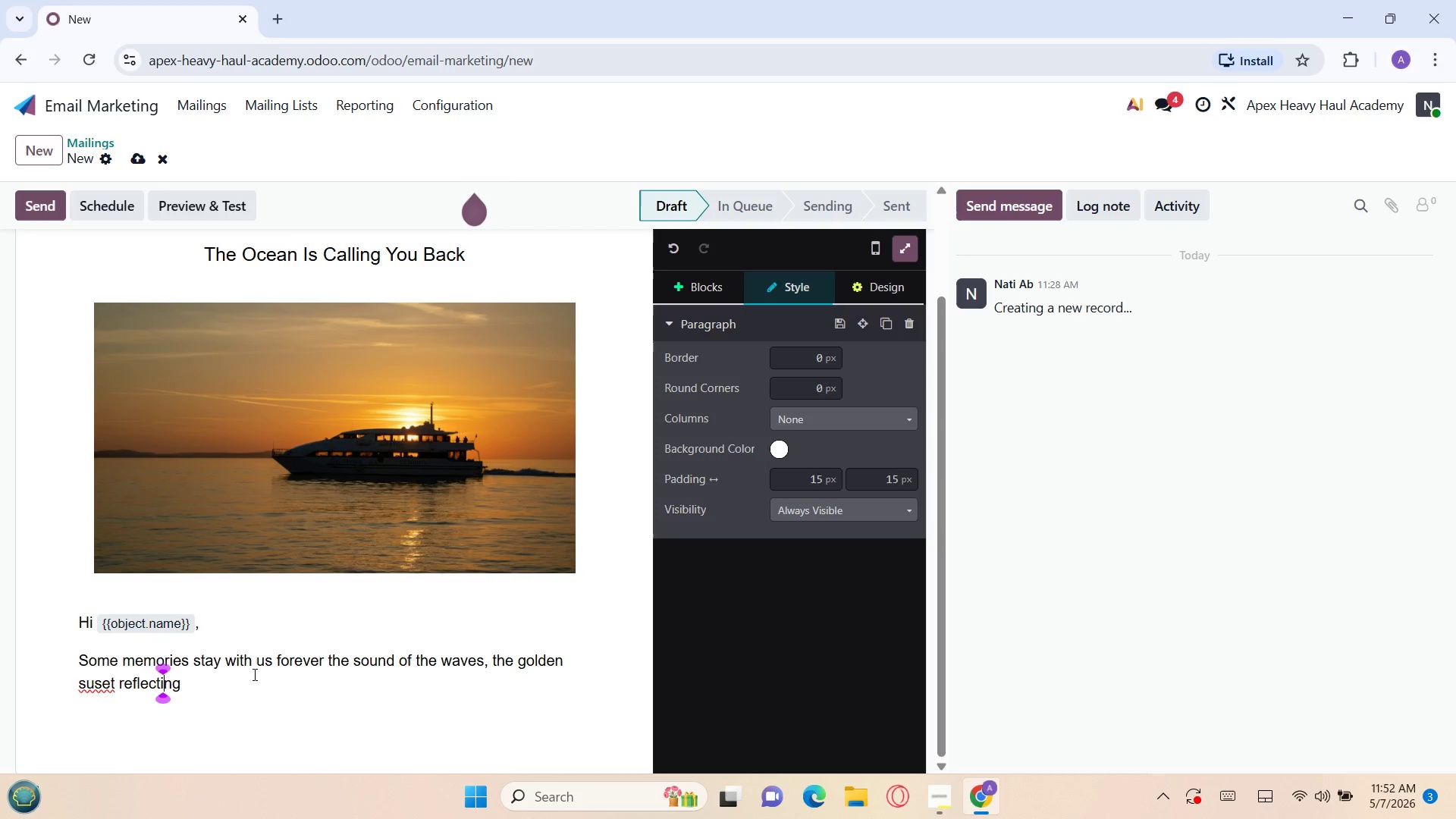 
key(ArrowLeft)
 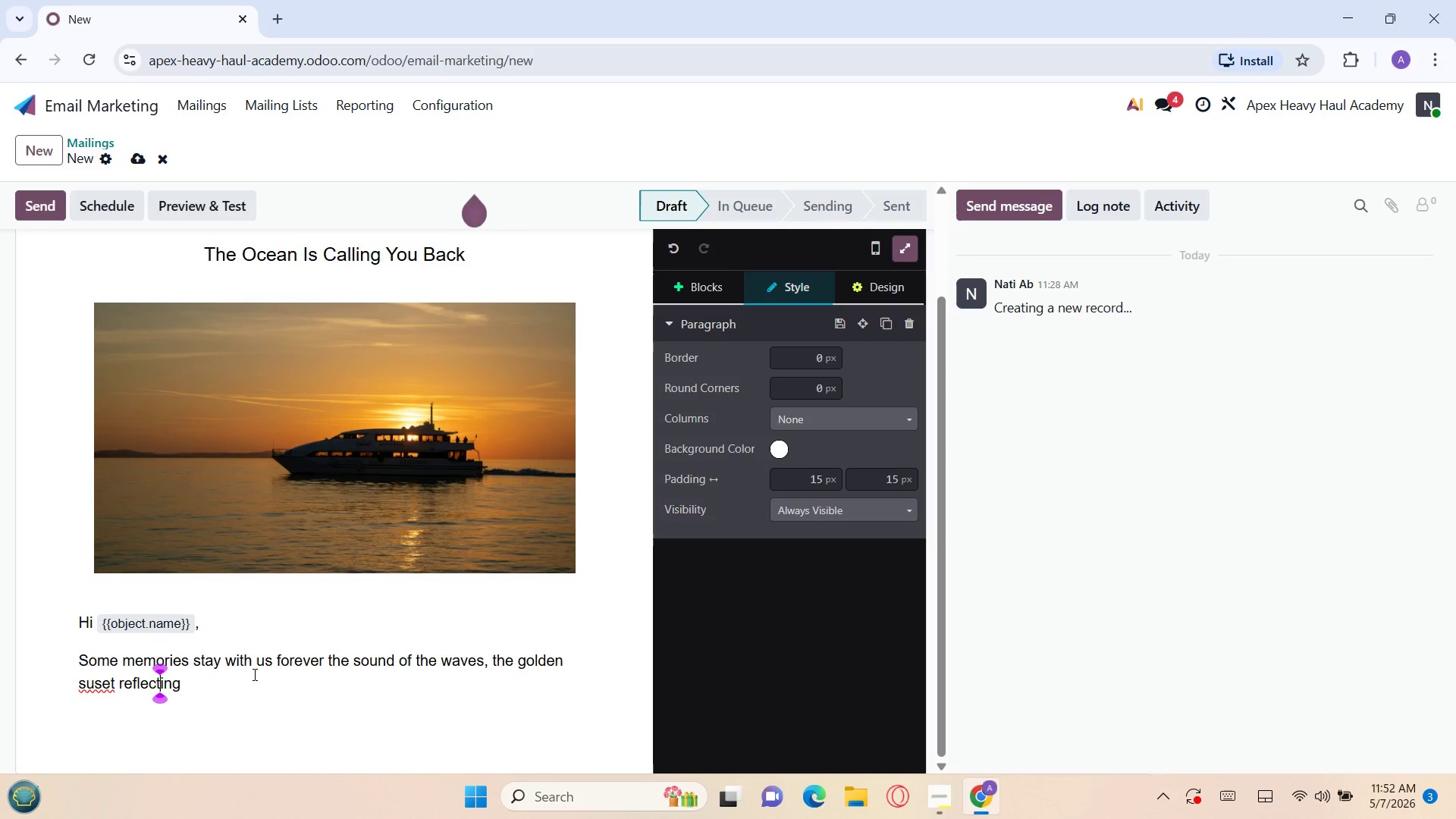 
key(ArrowLeft)
 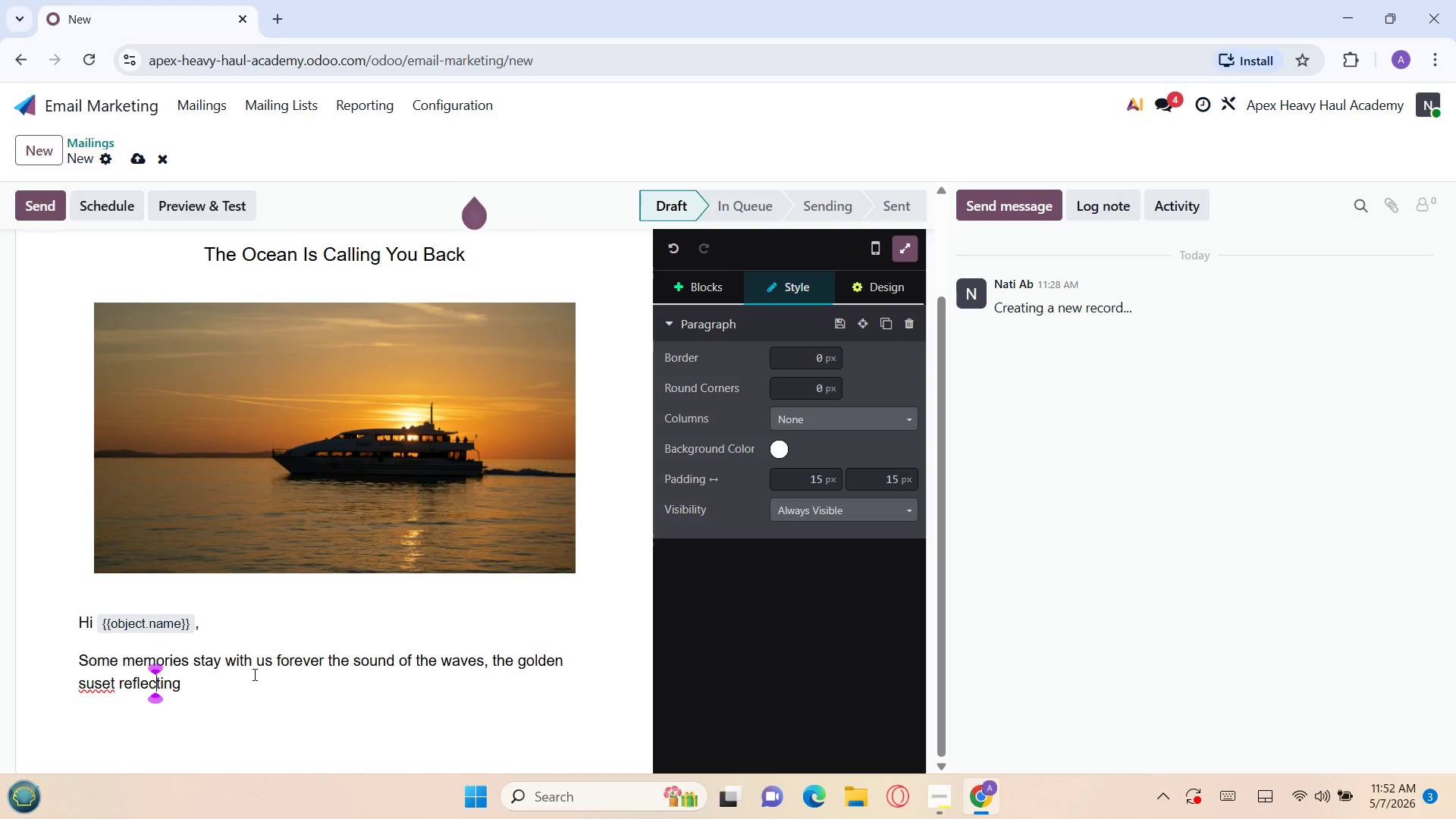 
key(ArrowLeft)
 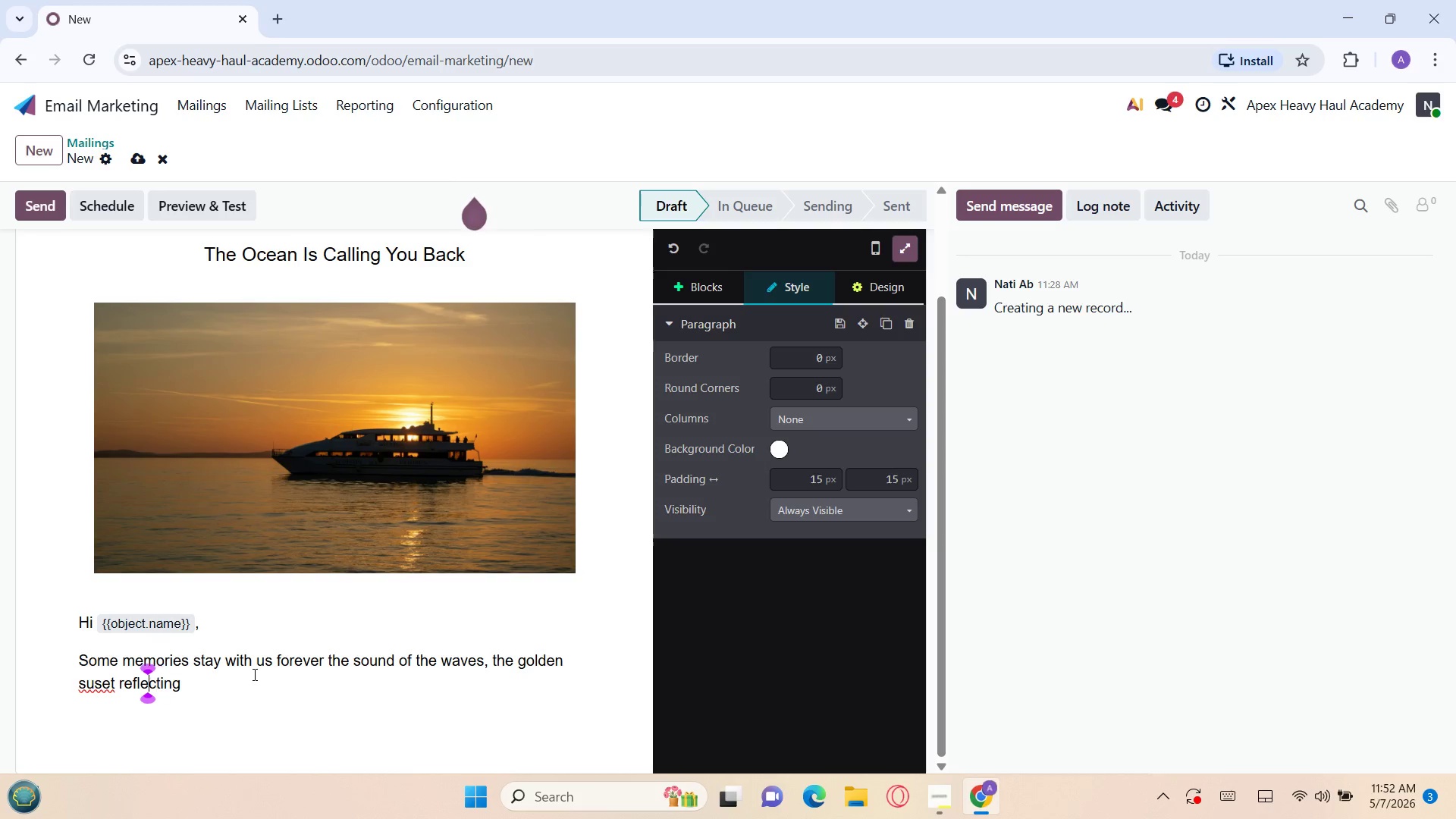 
key(ArrowLeft)
 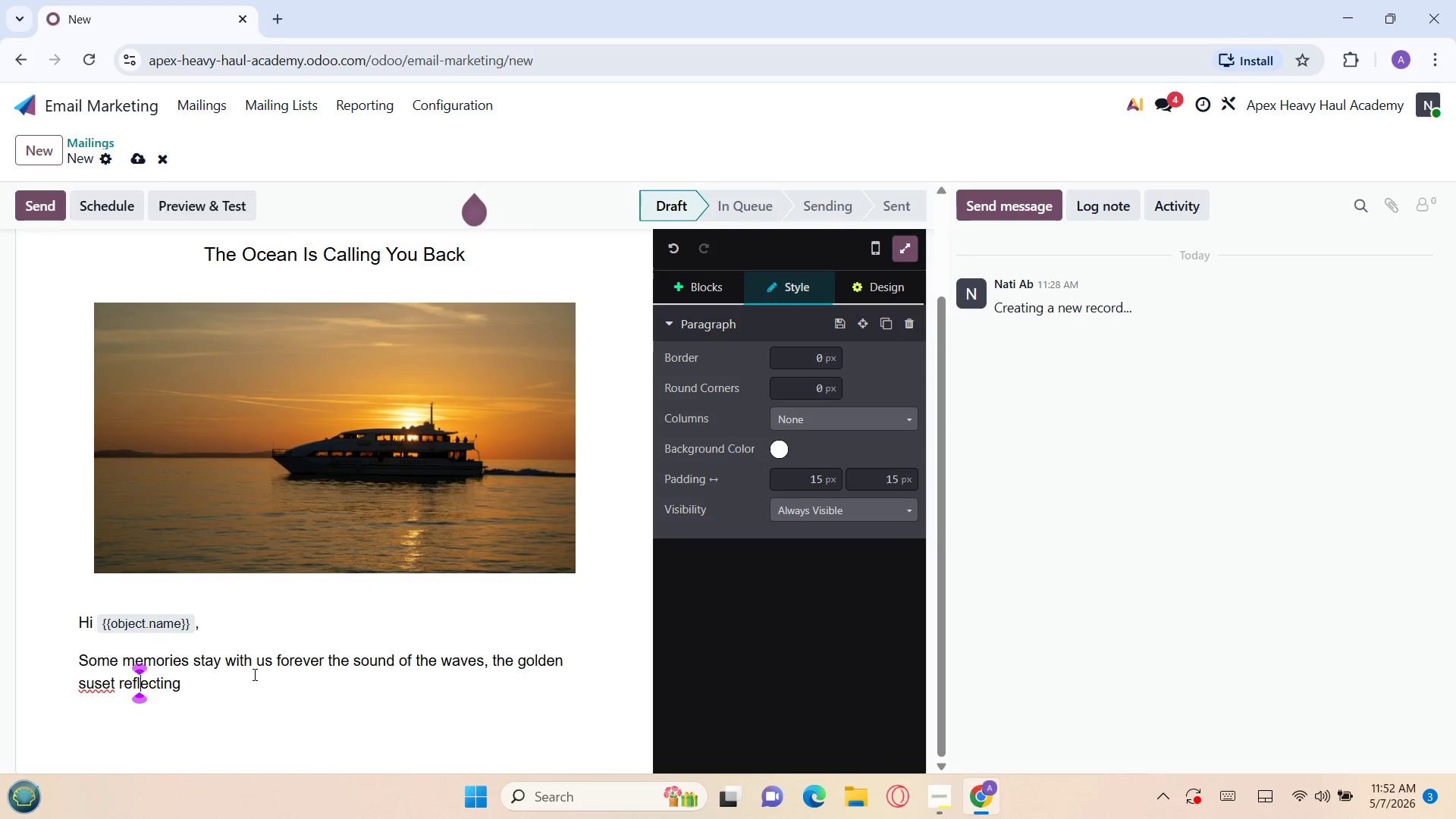 
key(ArrowLeft)
 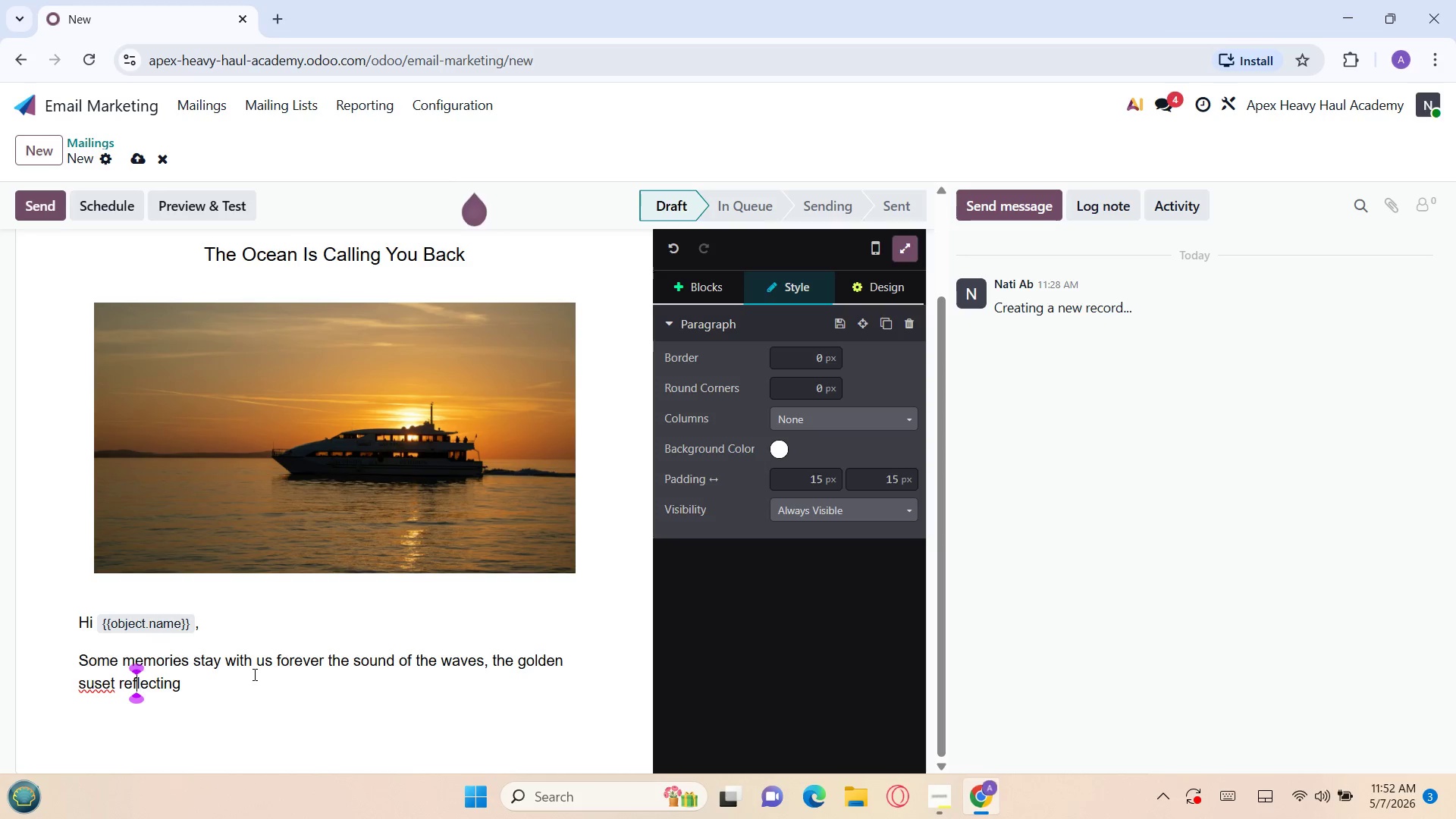 
key(ArrowLeft)
 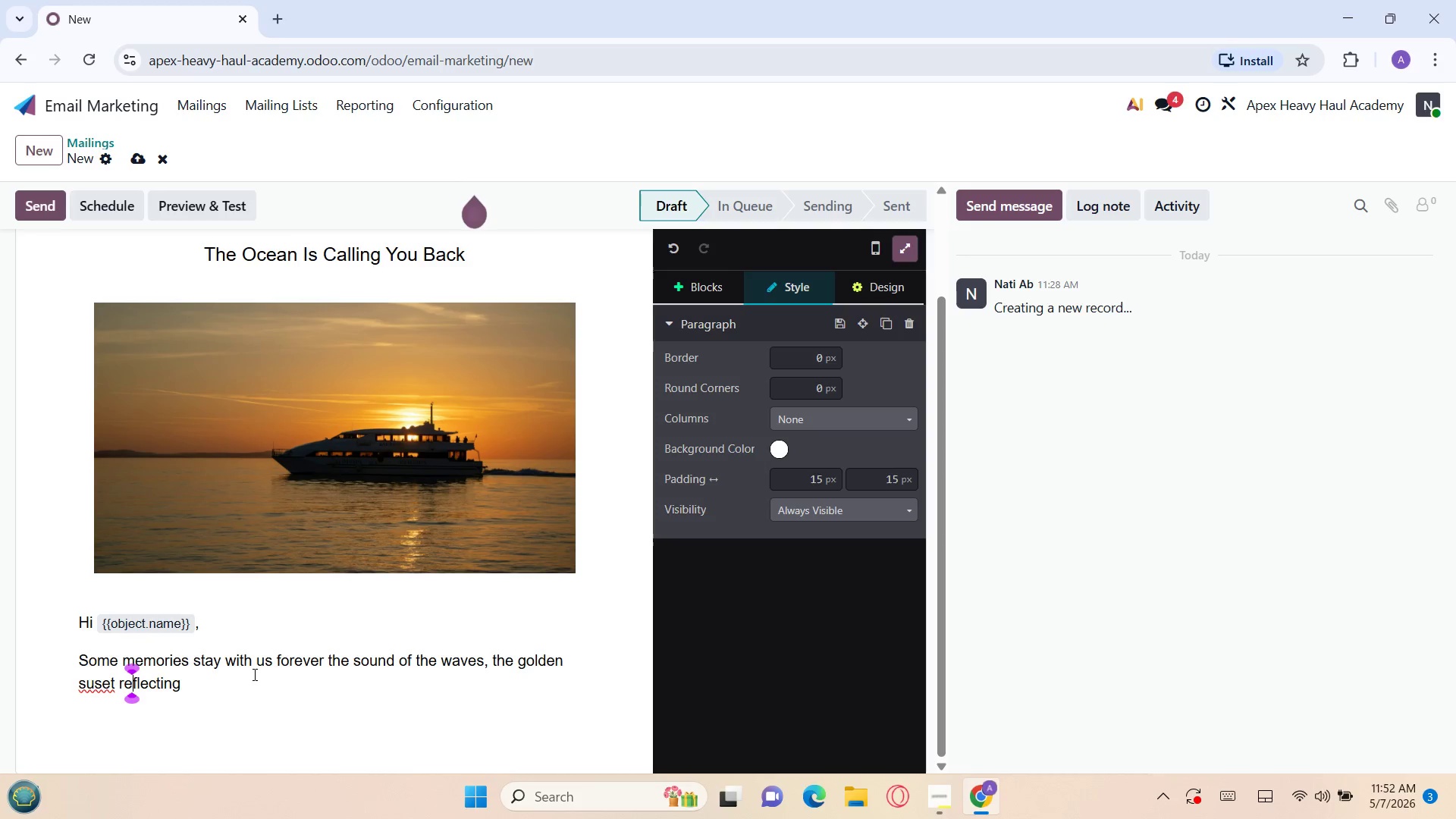 
key(ArrowLeft)
 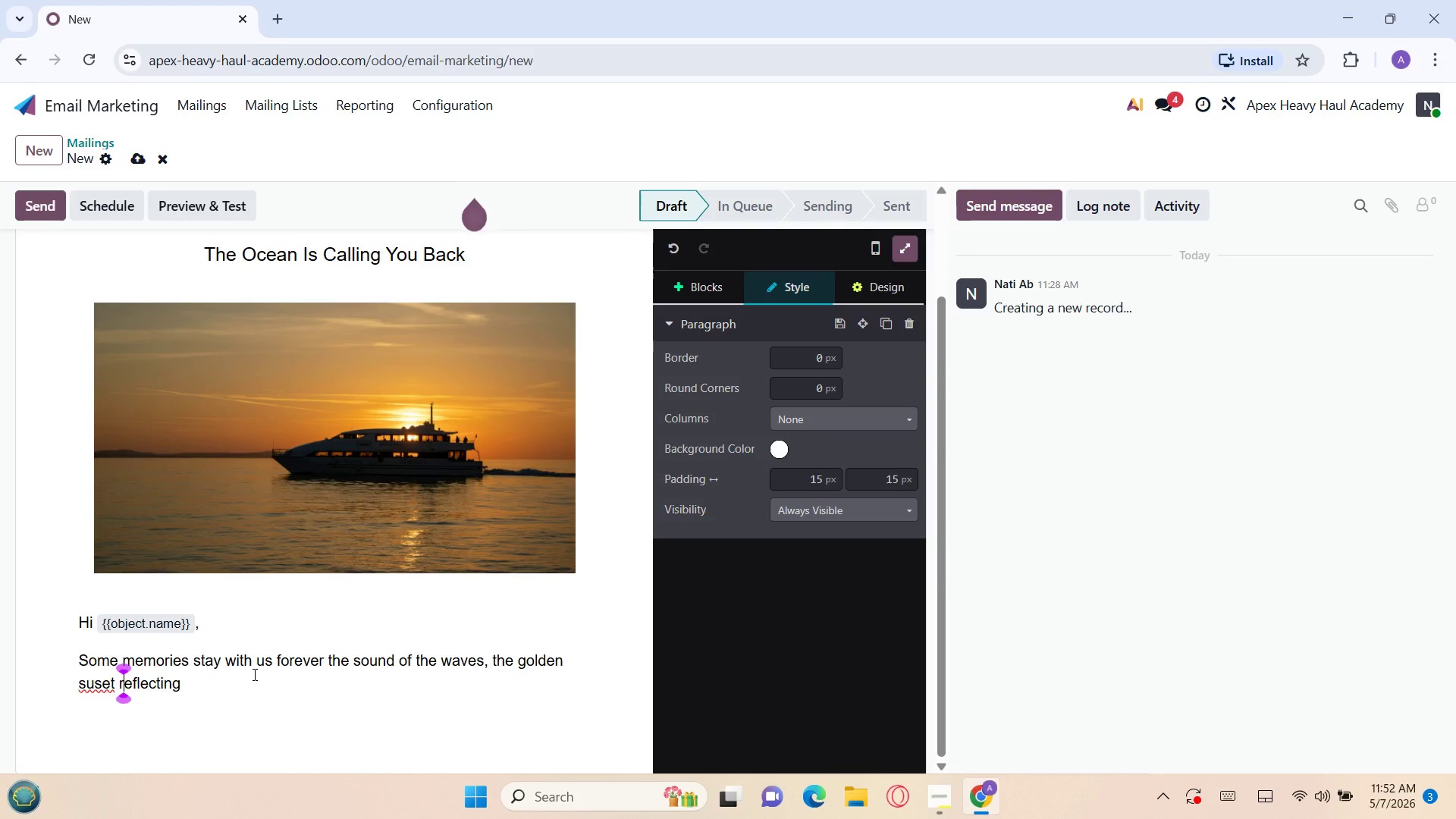 
key(ArrowLeft)
 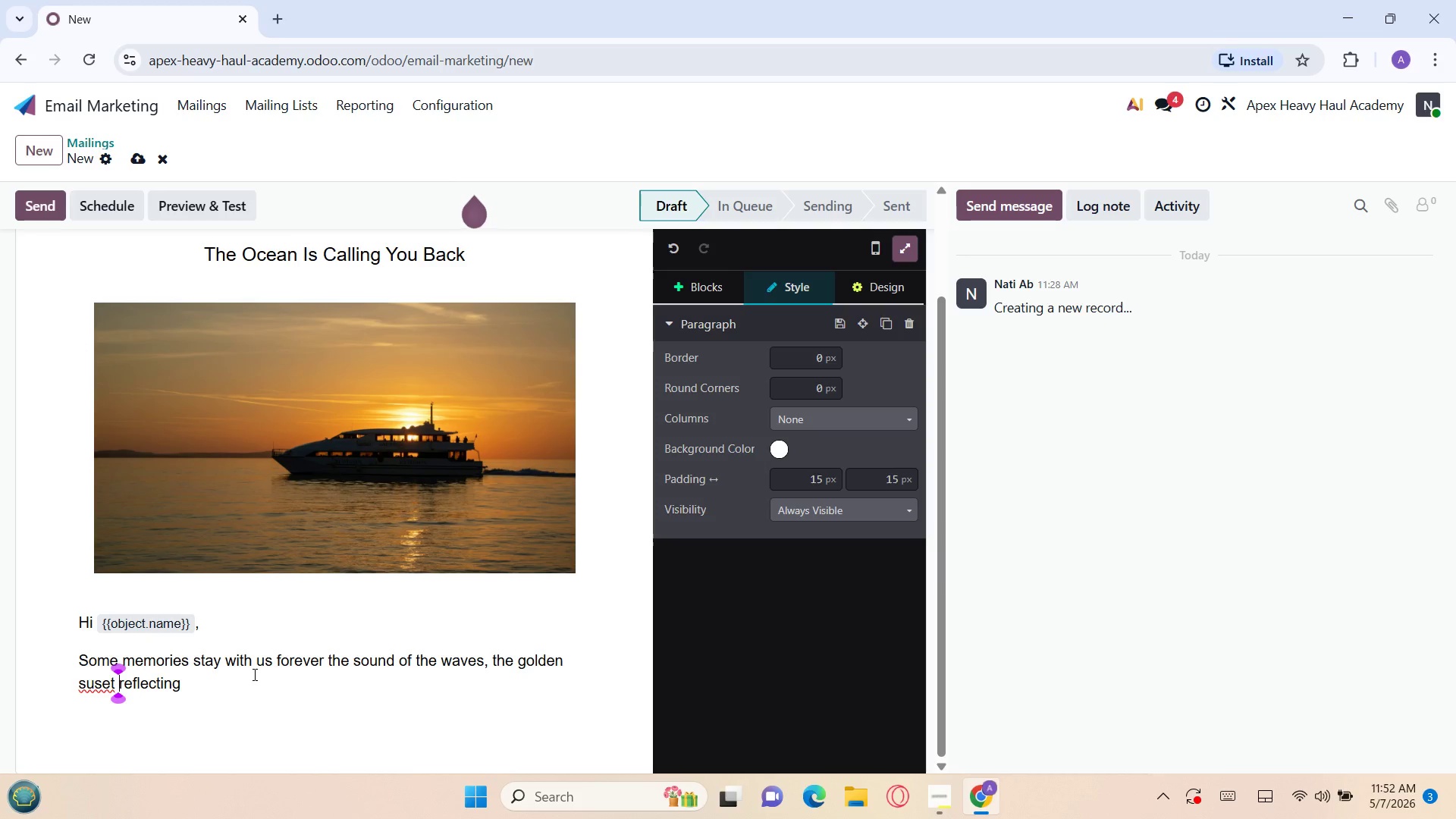 
key(ArrowLeft)
 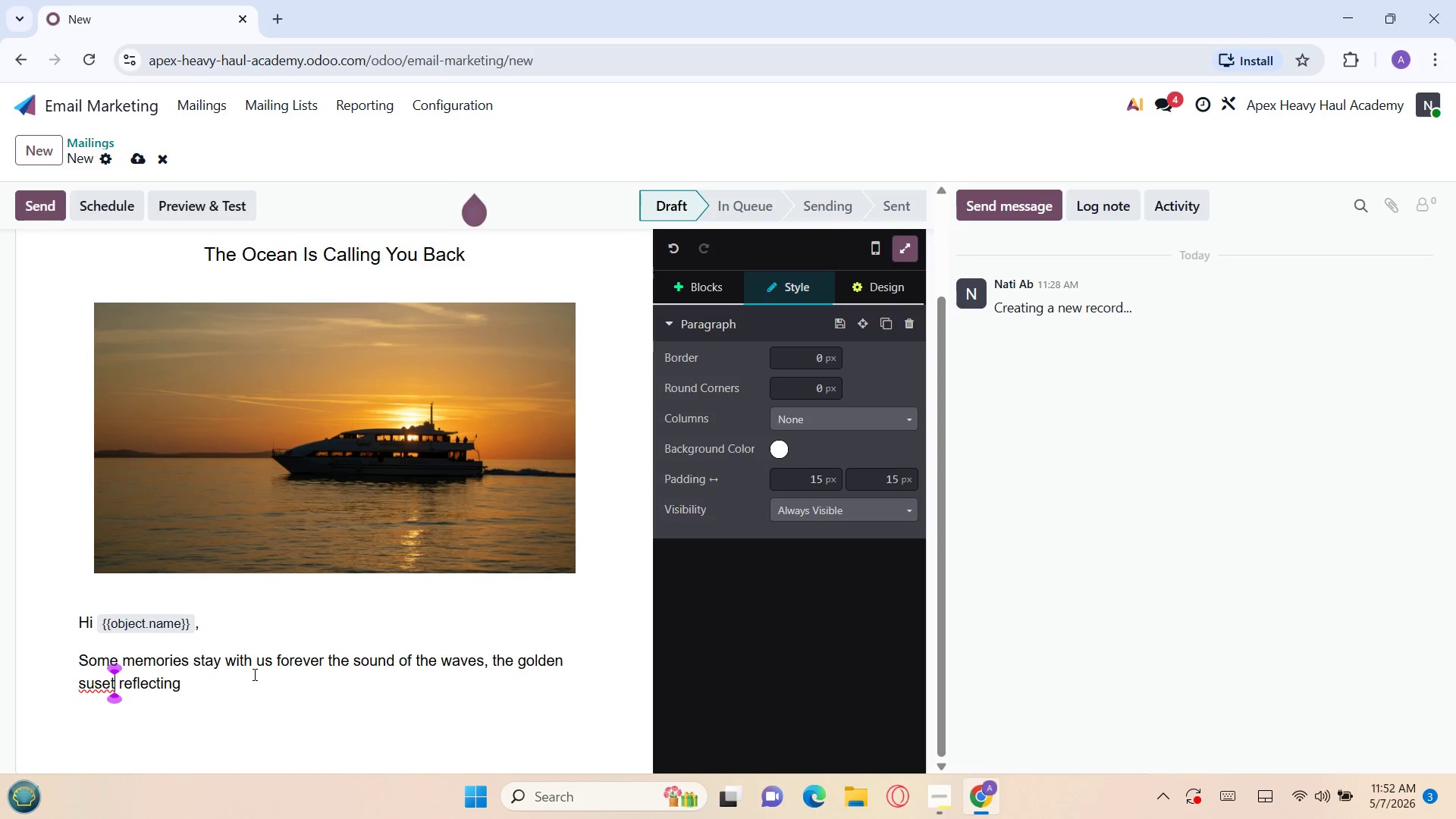 
key(ArrowLeft)
 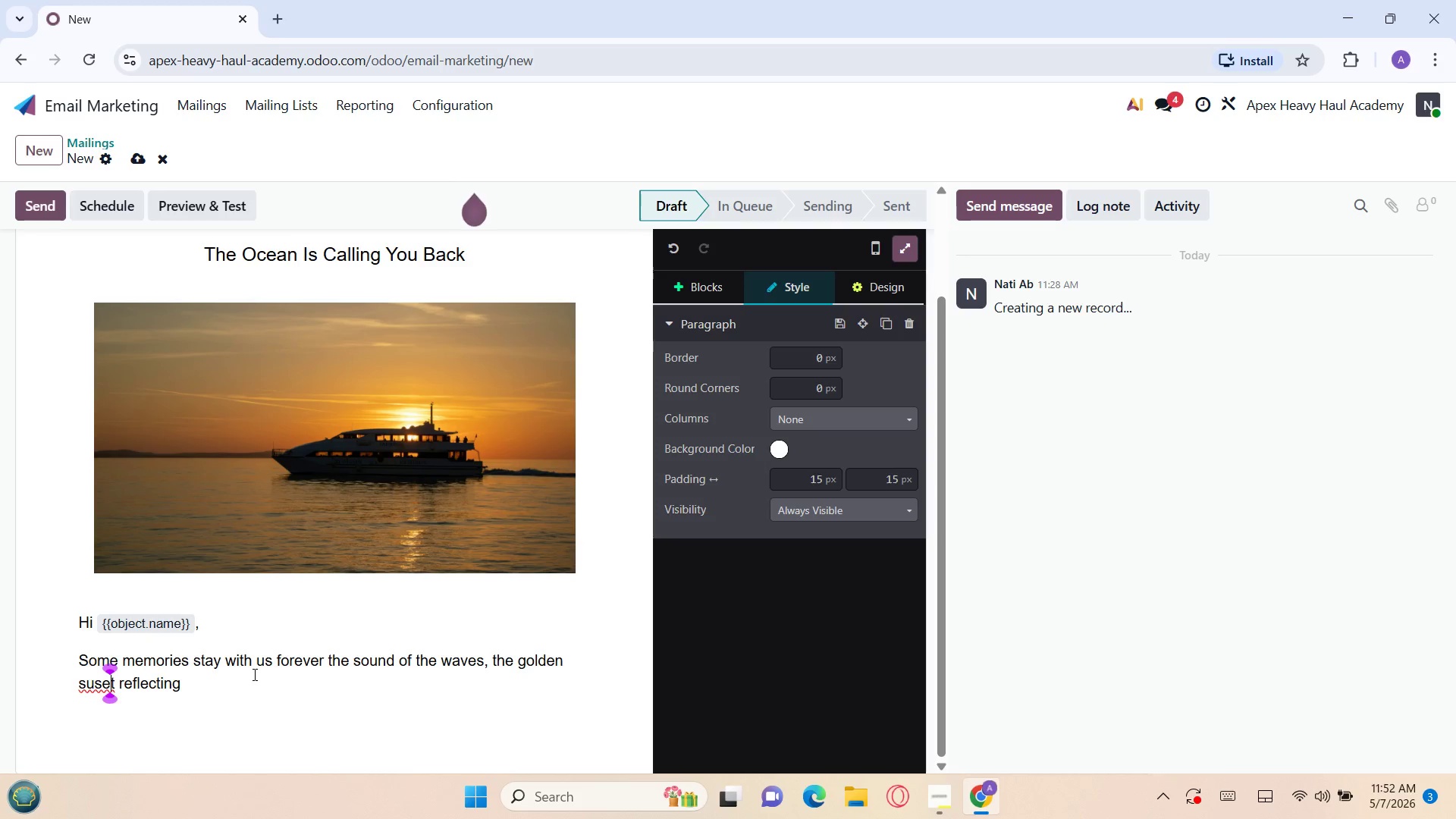 
key(ArrowLeft)
 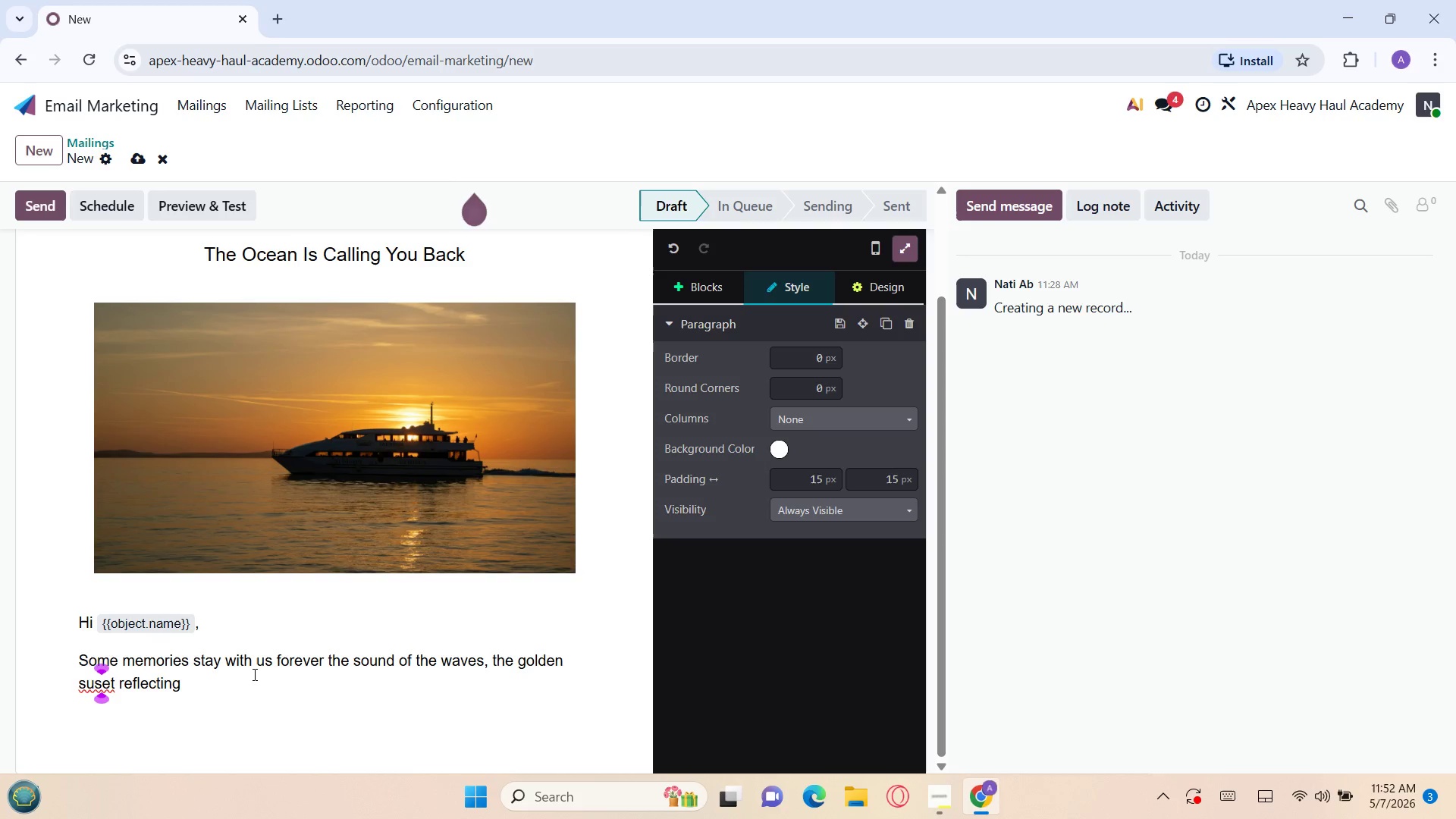 
wait(8.89)
 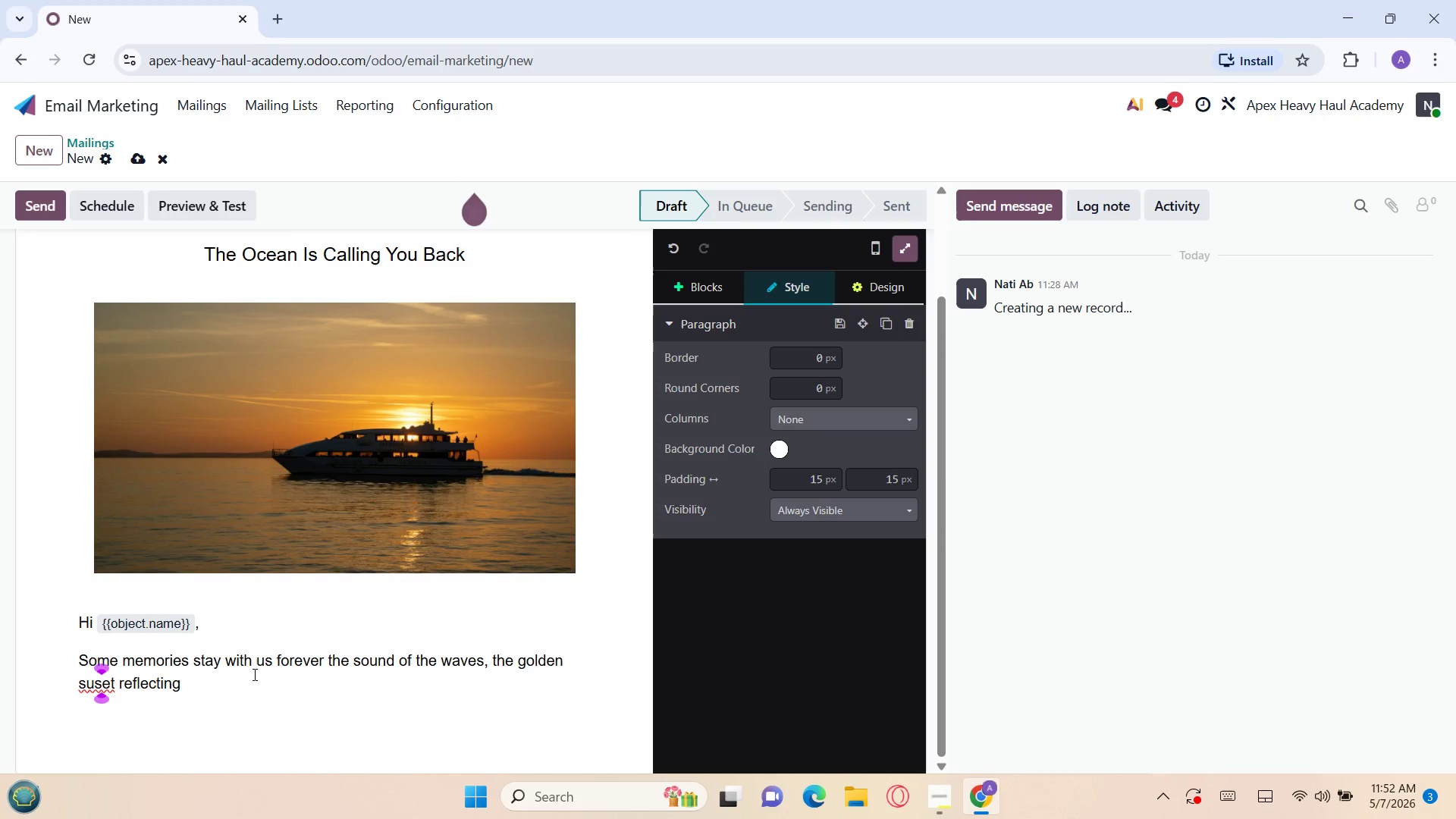 
key(ArrowLeft)
 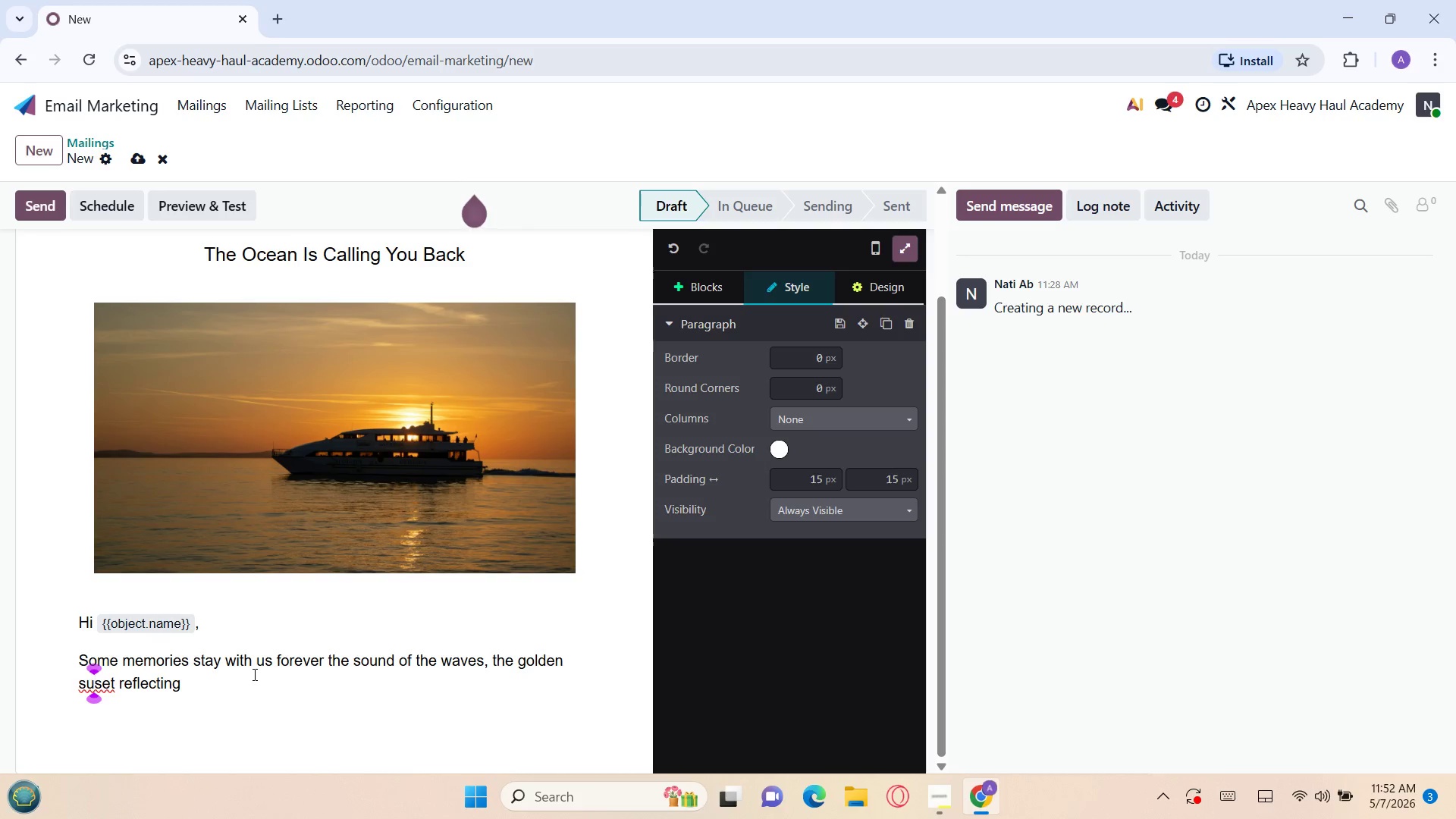 
key(N)
 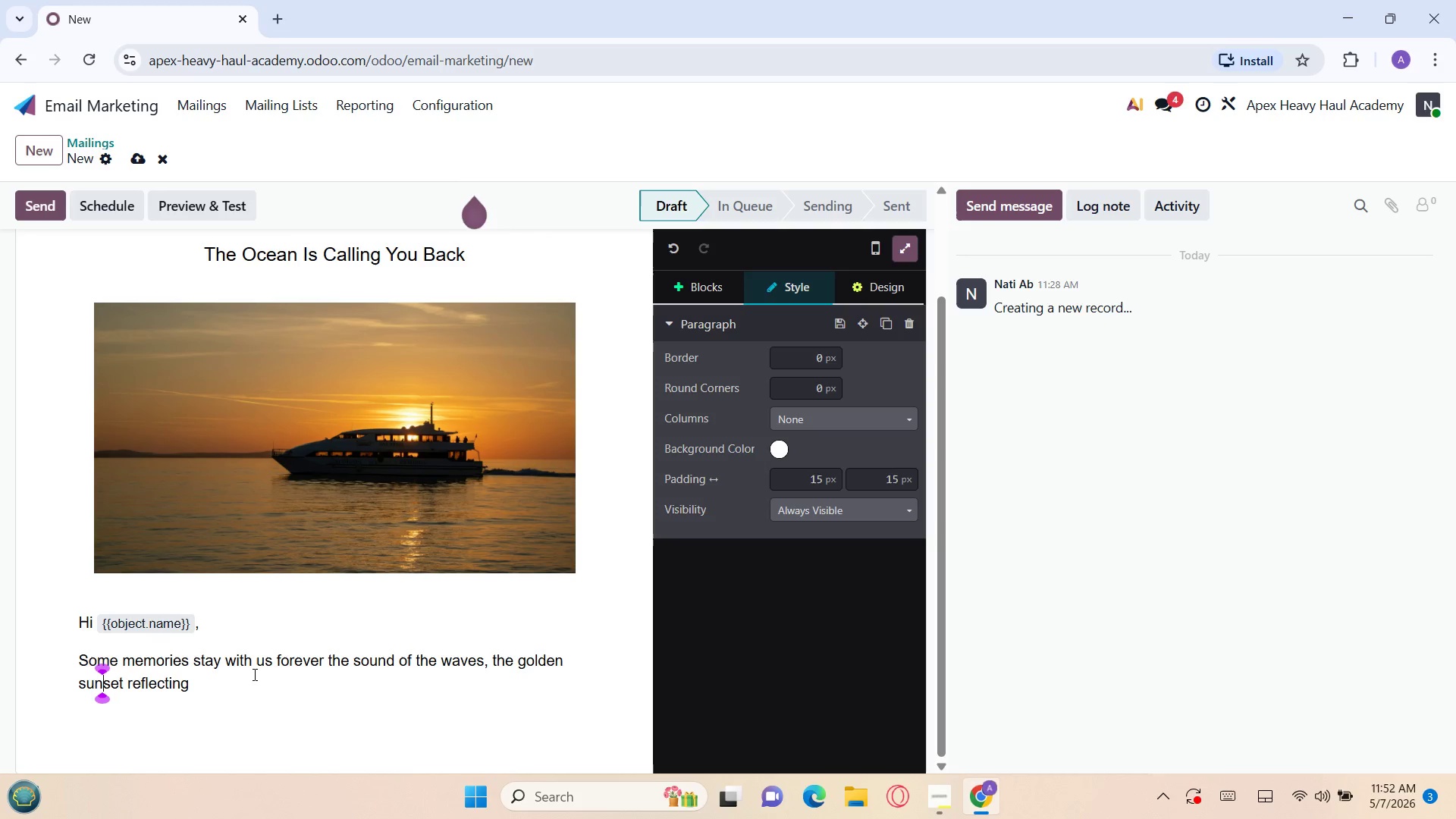 
key(ArrowRight)
 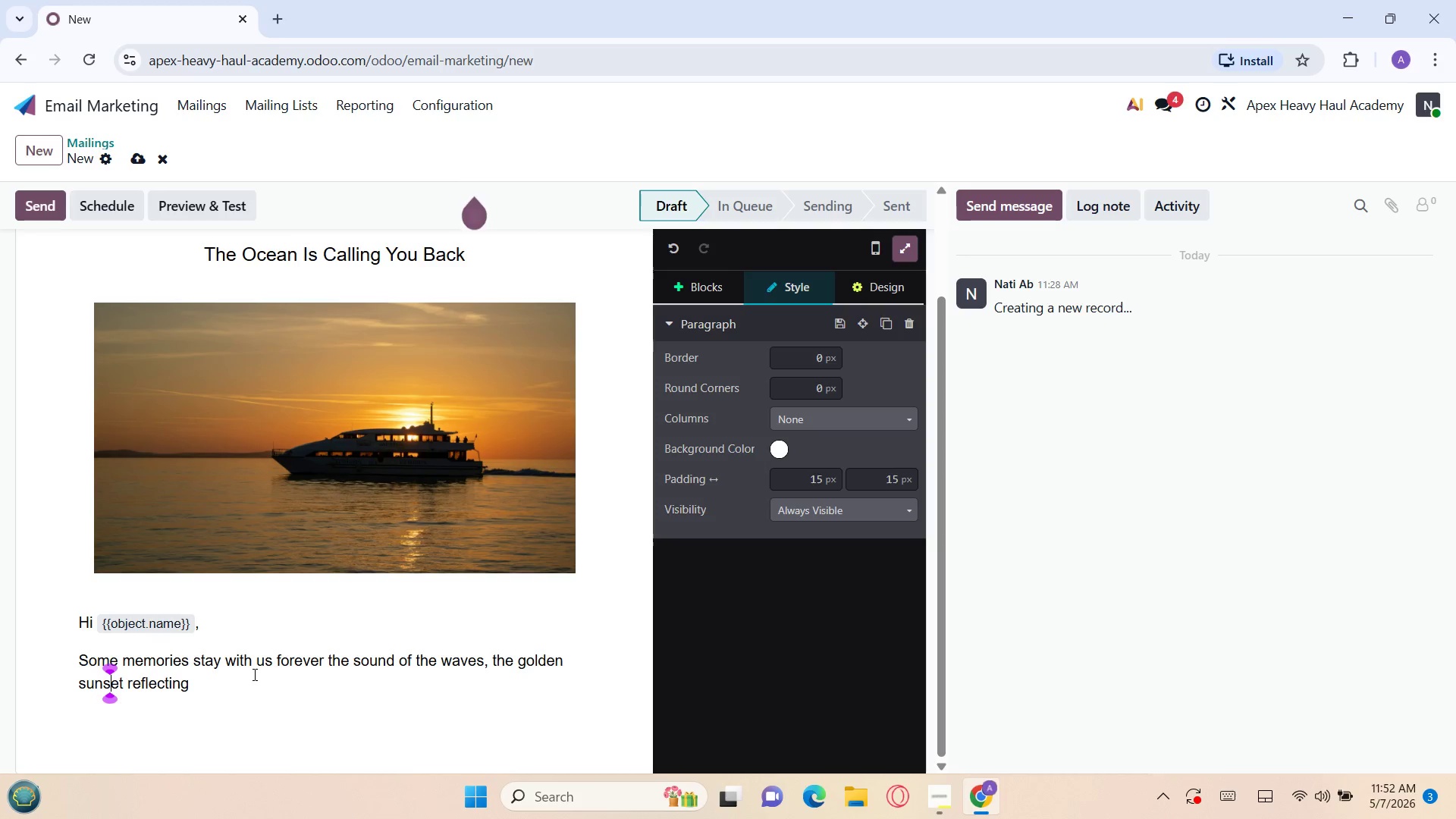 
key(ArrowRight)
 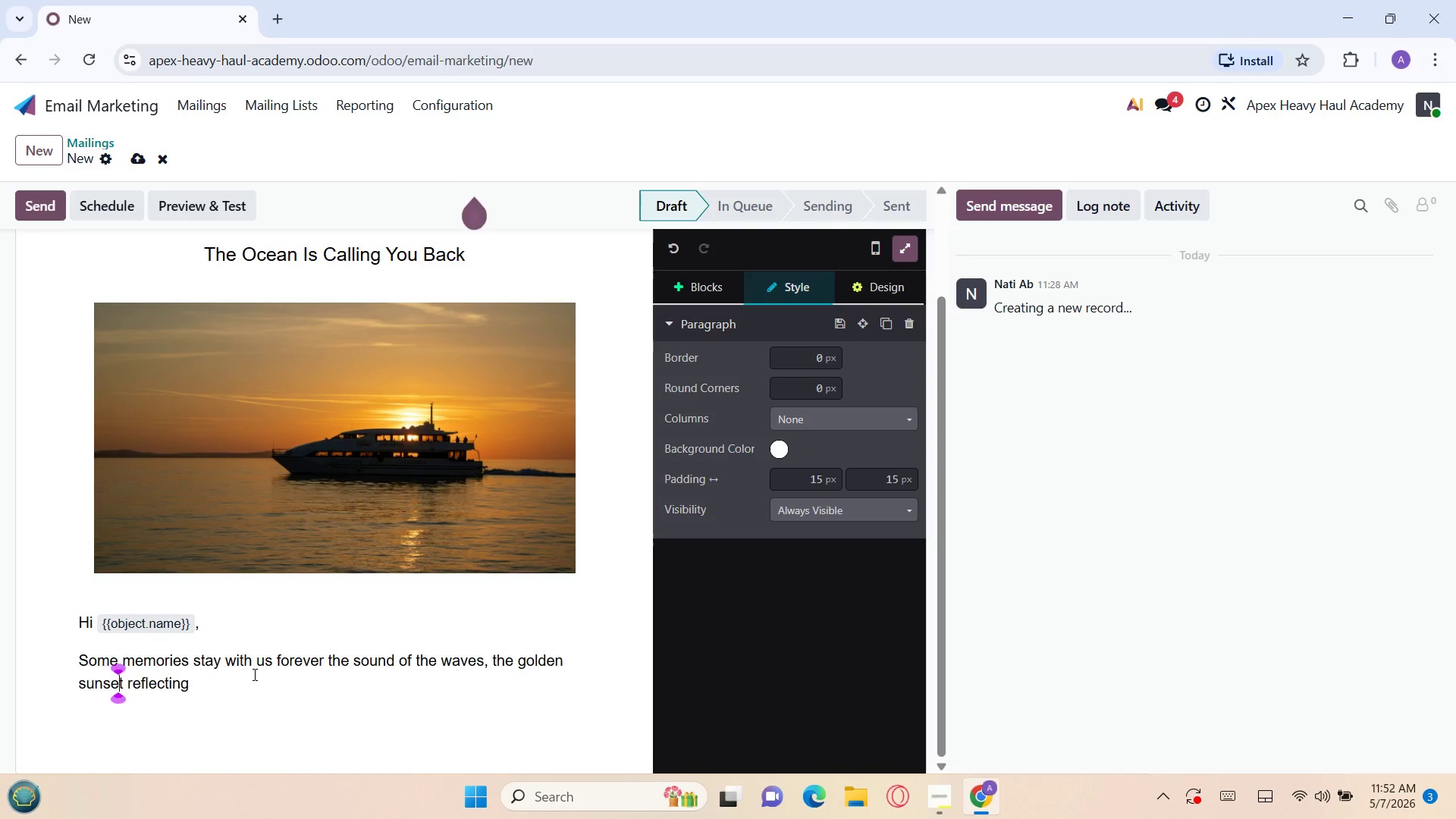 
key(ArrowRight)
 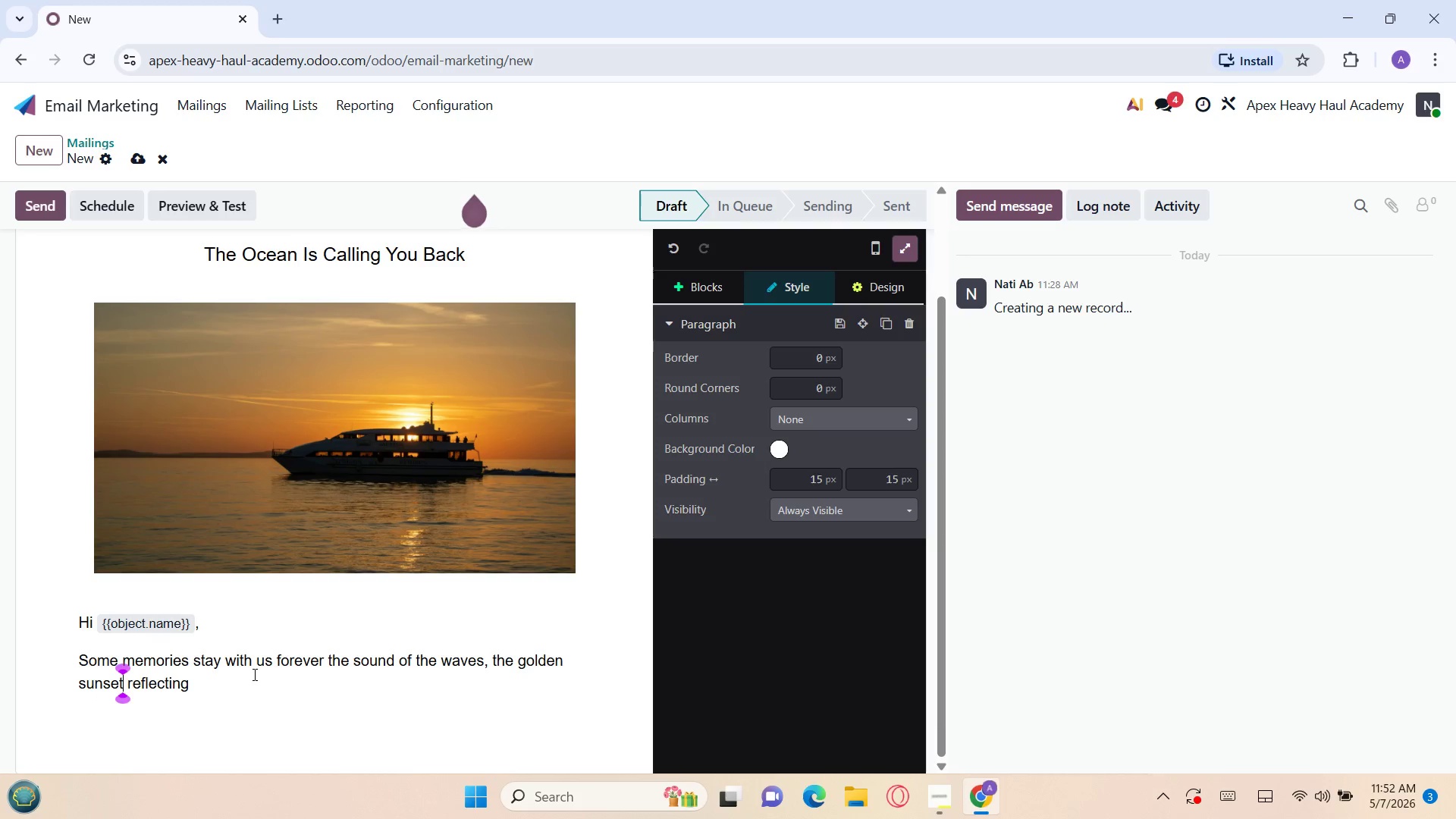 
hold_key(key=ArrowRight, duration=0.86)
 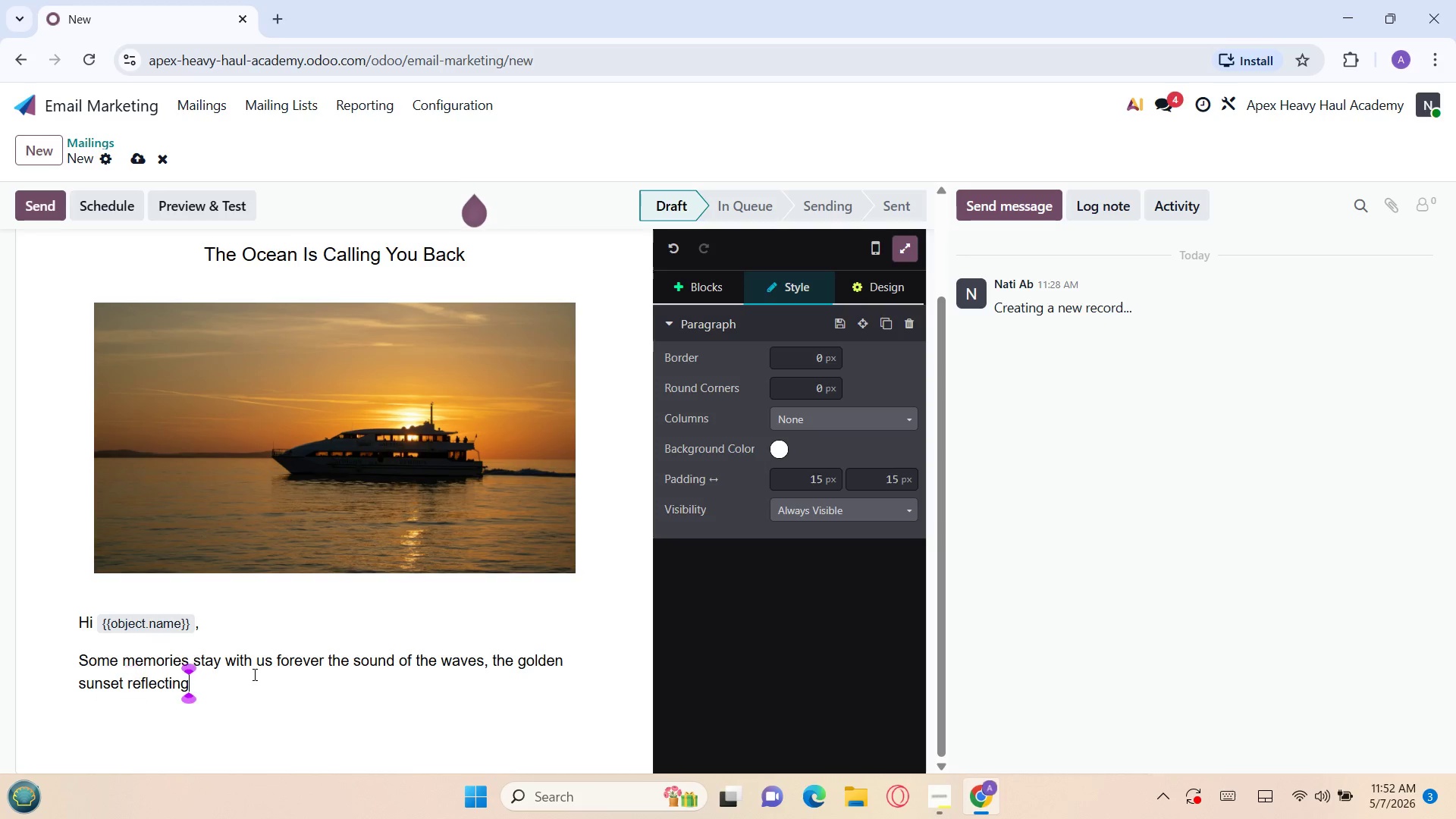 
key(ArrowRight)
 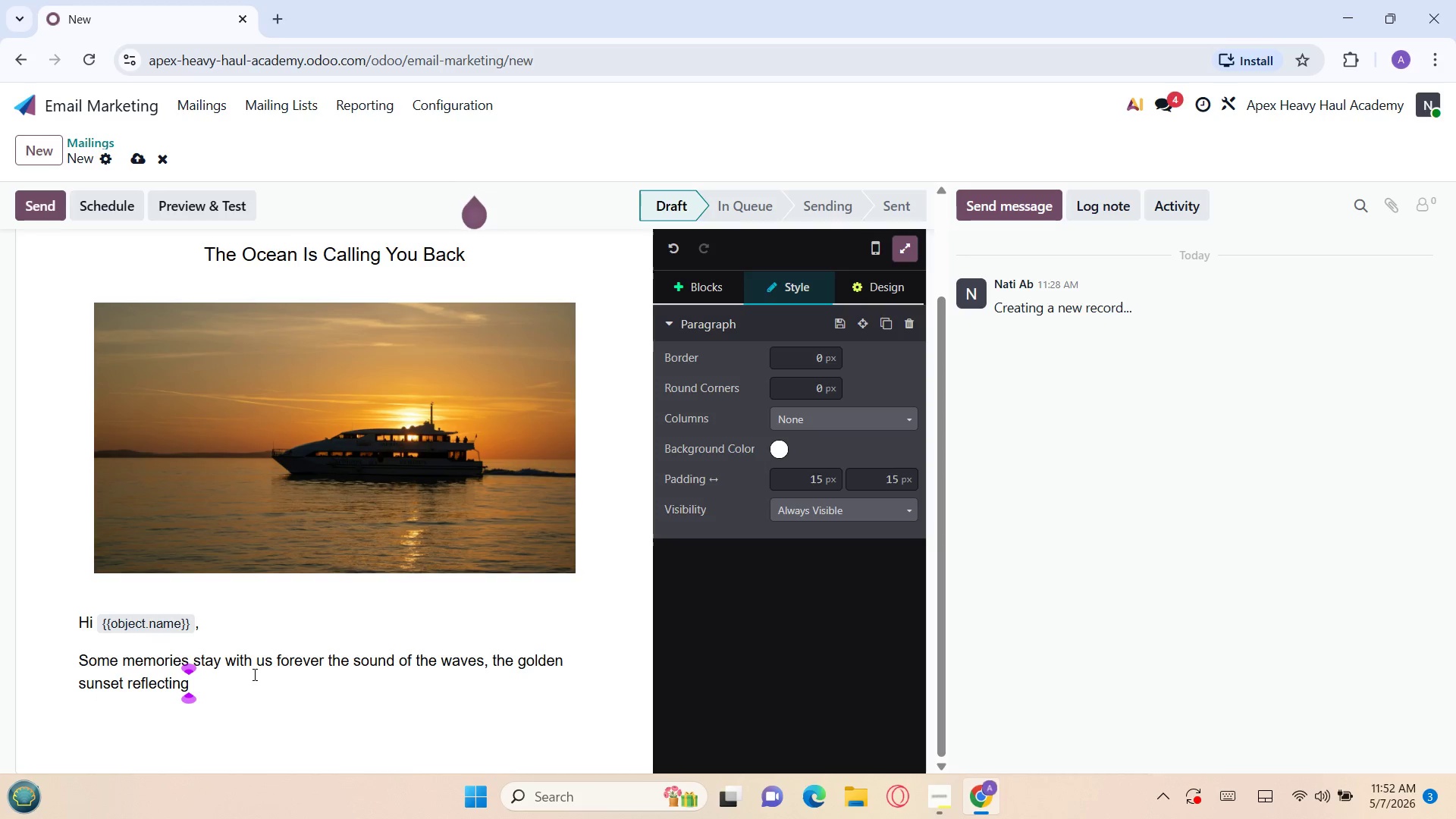 
key(Space)
 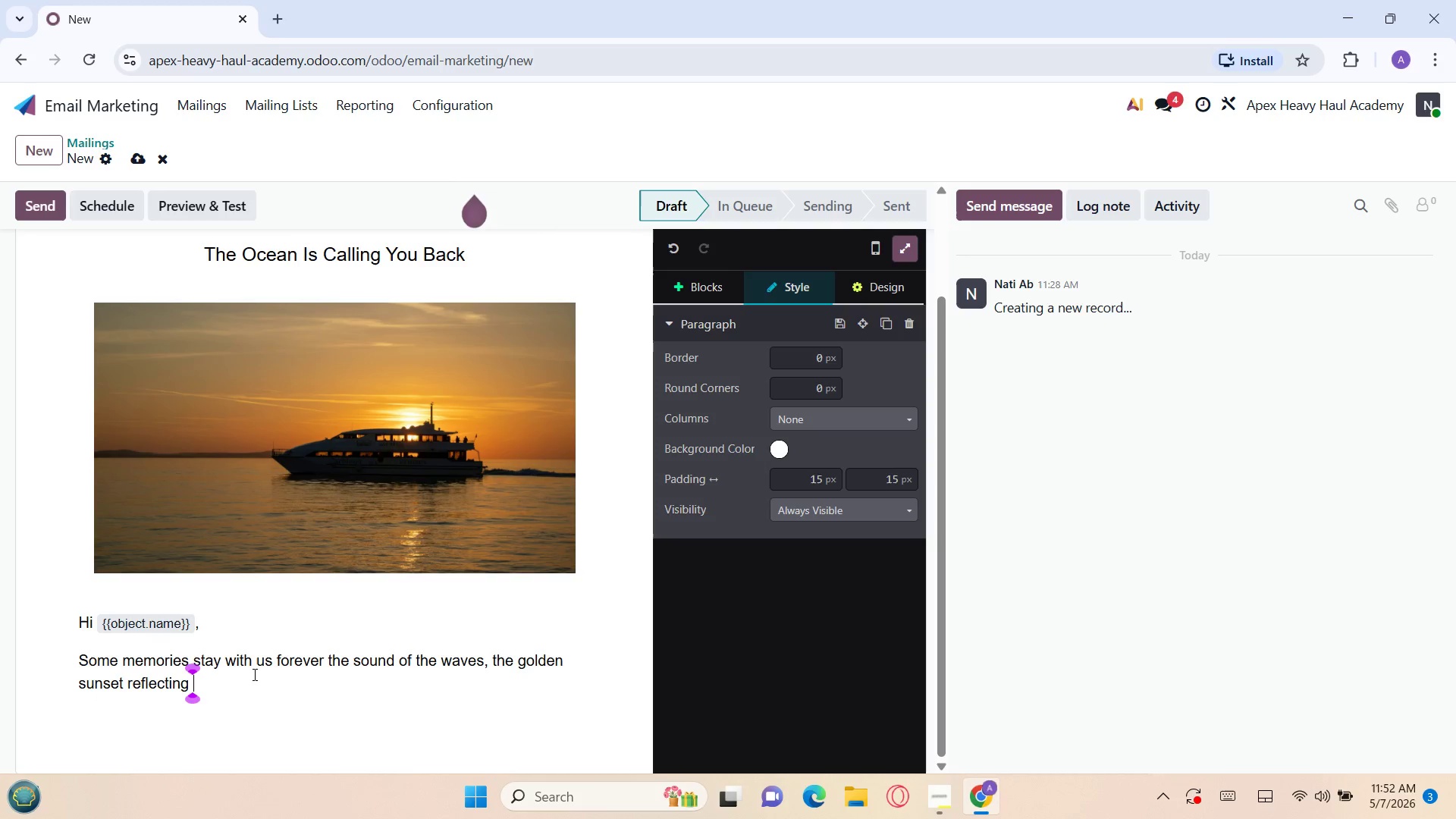 
wait(6.44)
 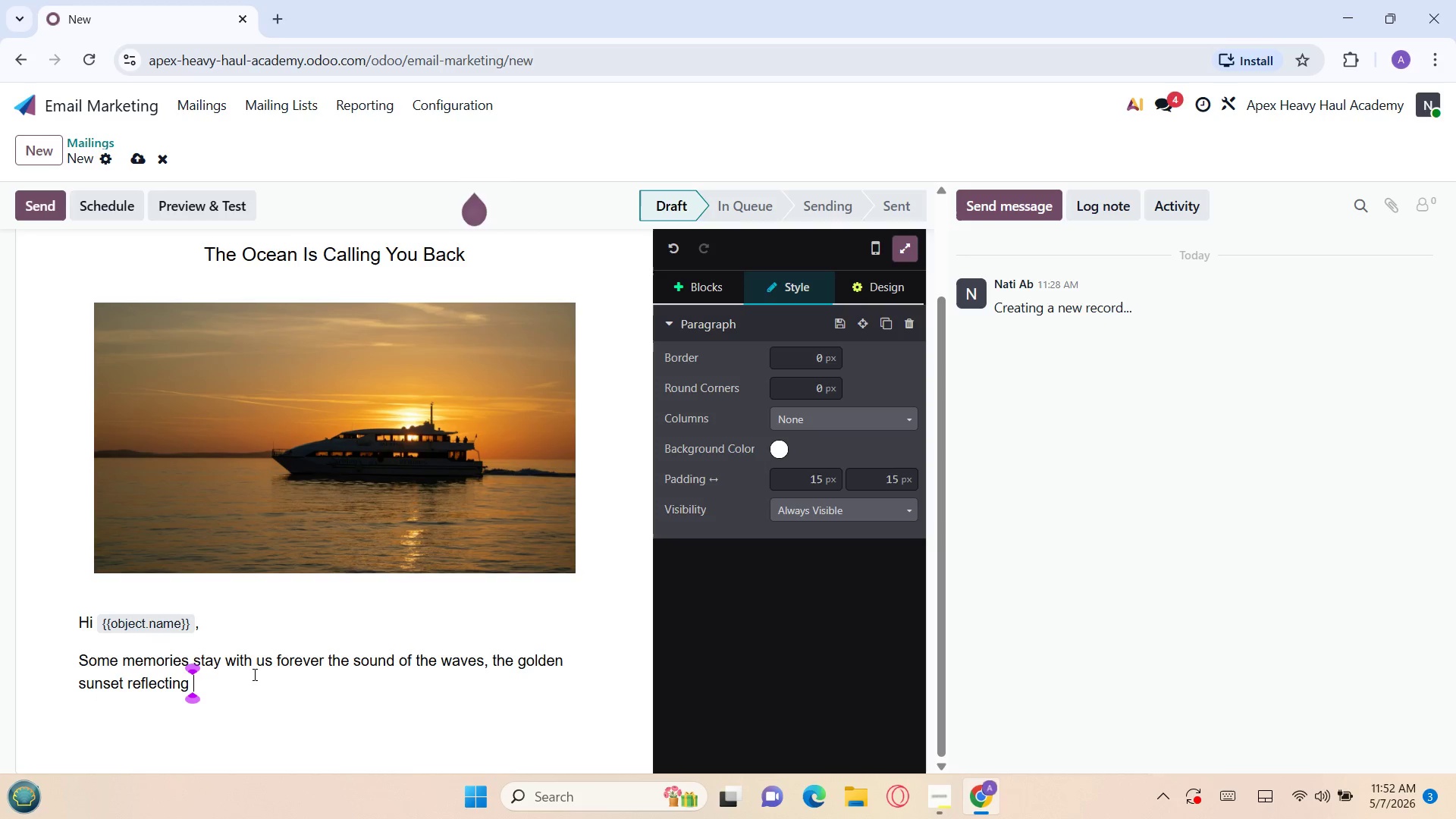 
type(across)
 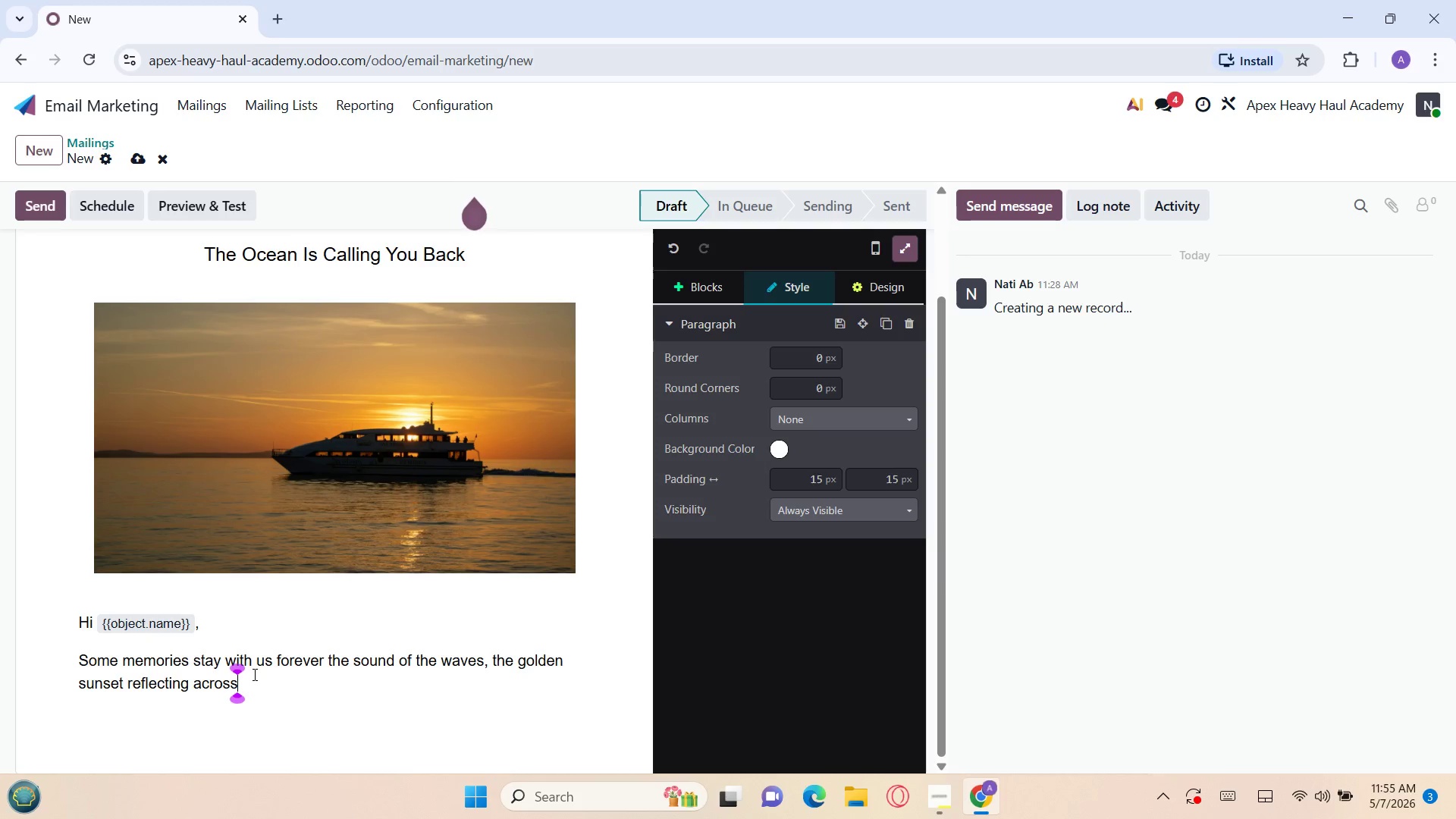 
wait(140.94)
 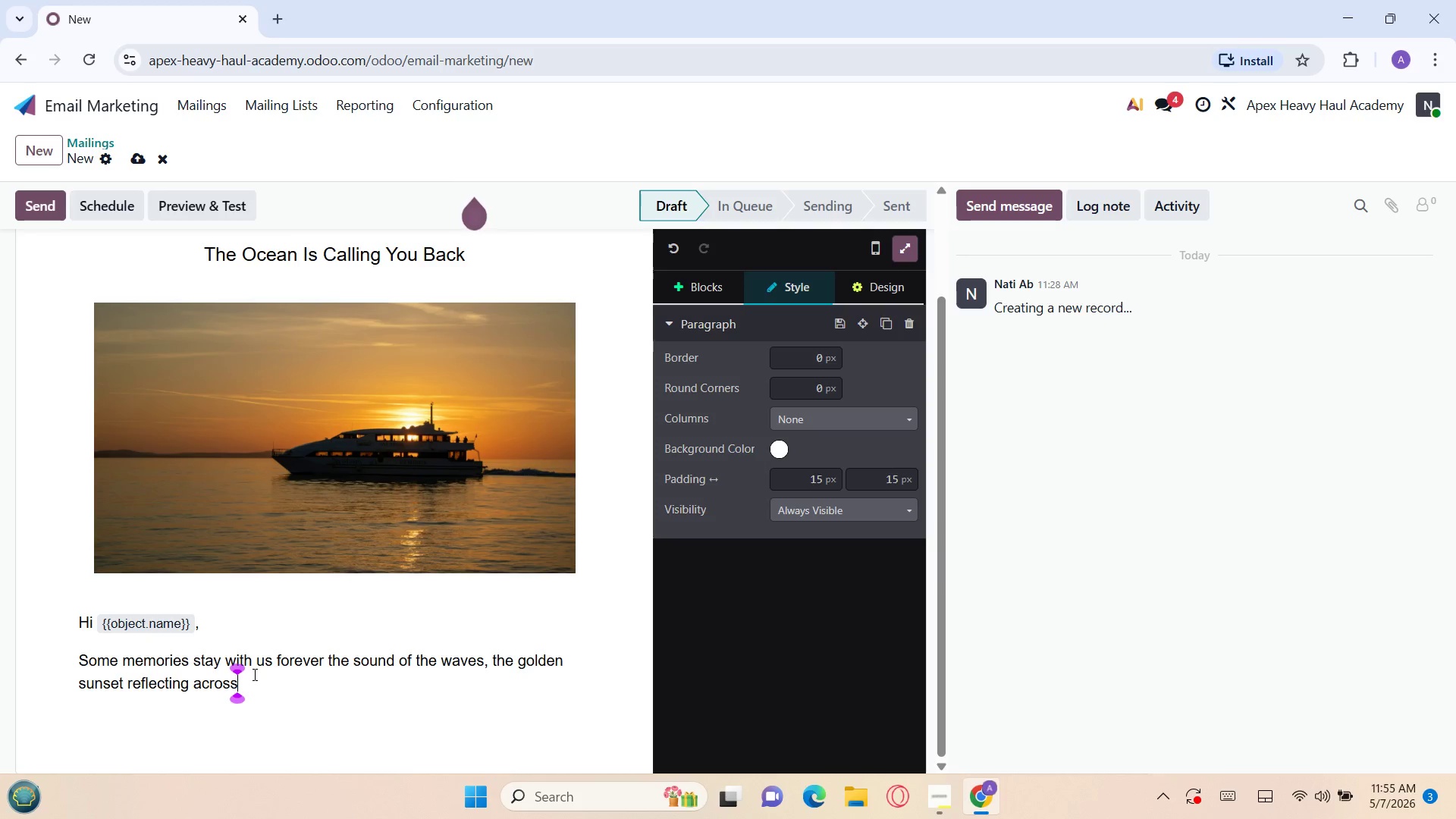 
type( the water, and the freedom of )
 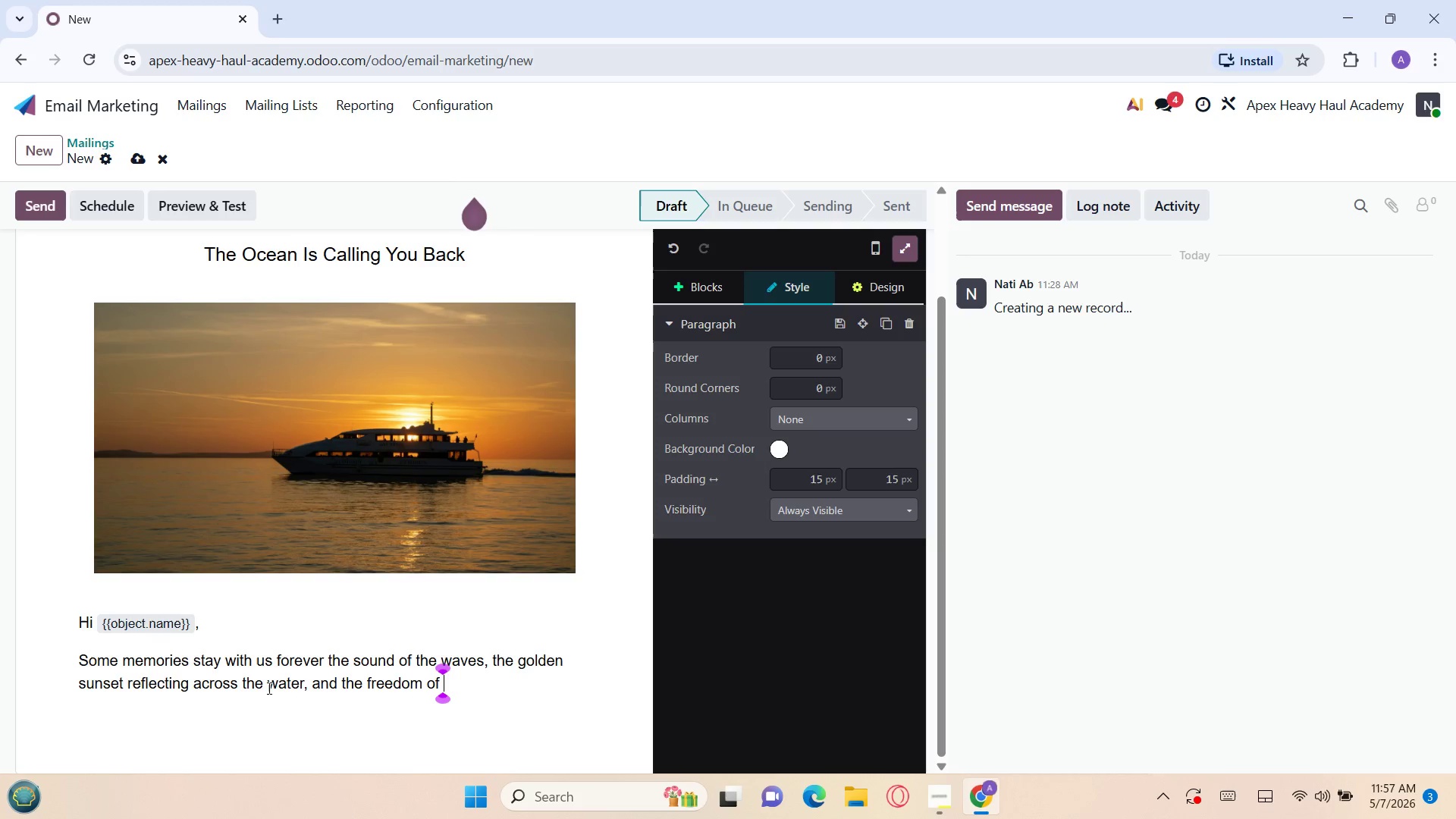 
wait(105.88)
 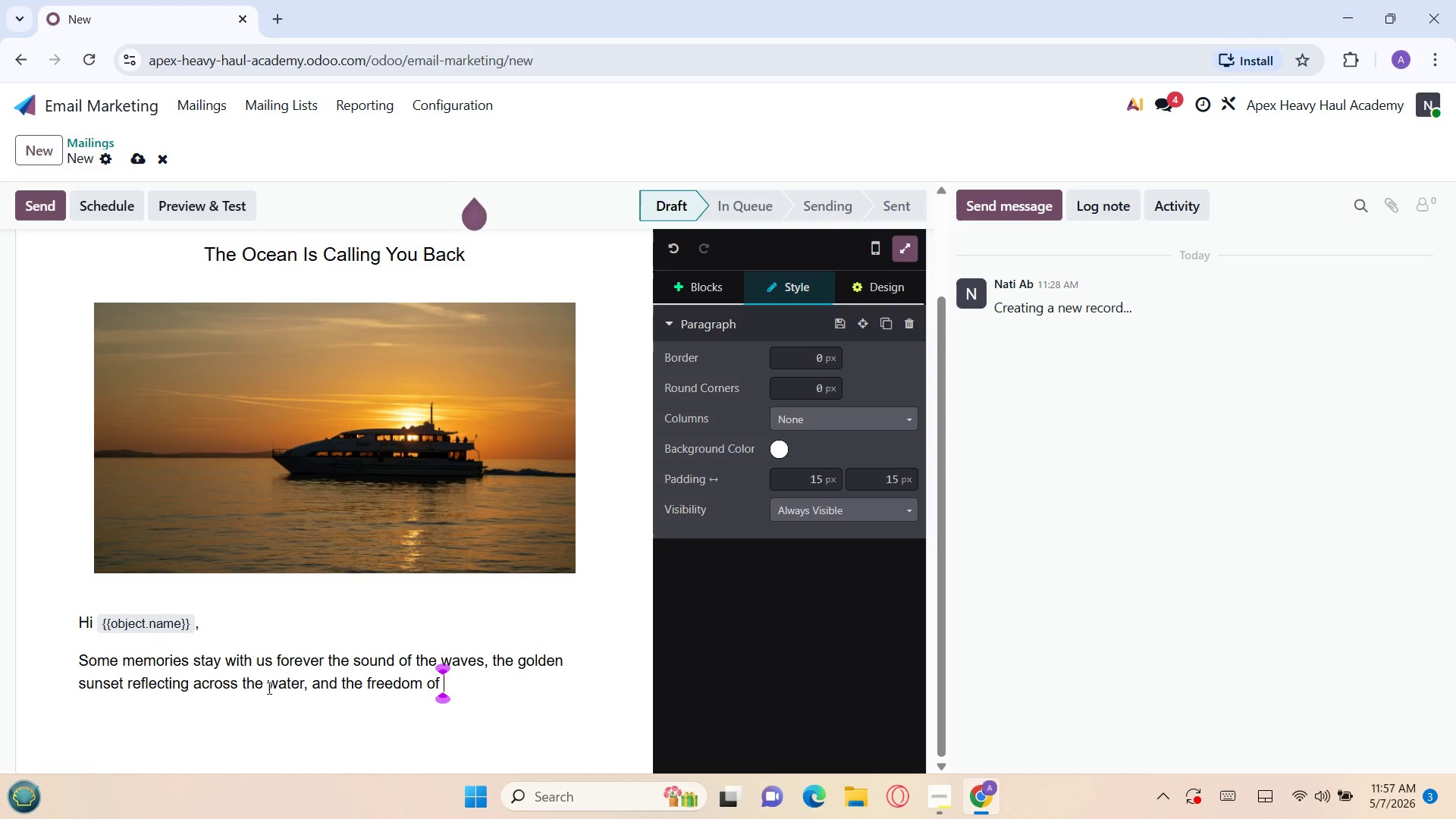 
type( escaping)
 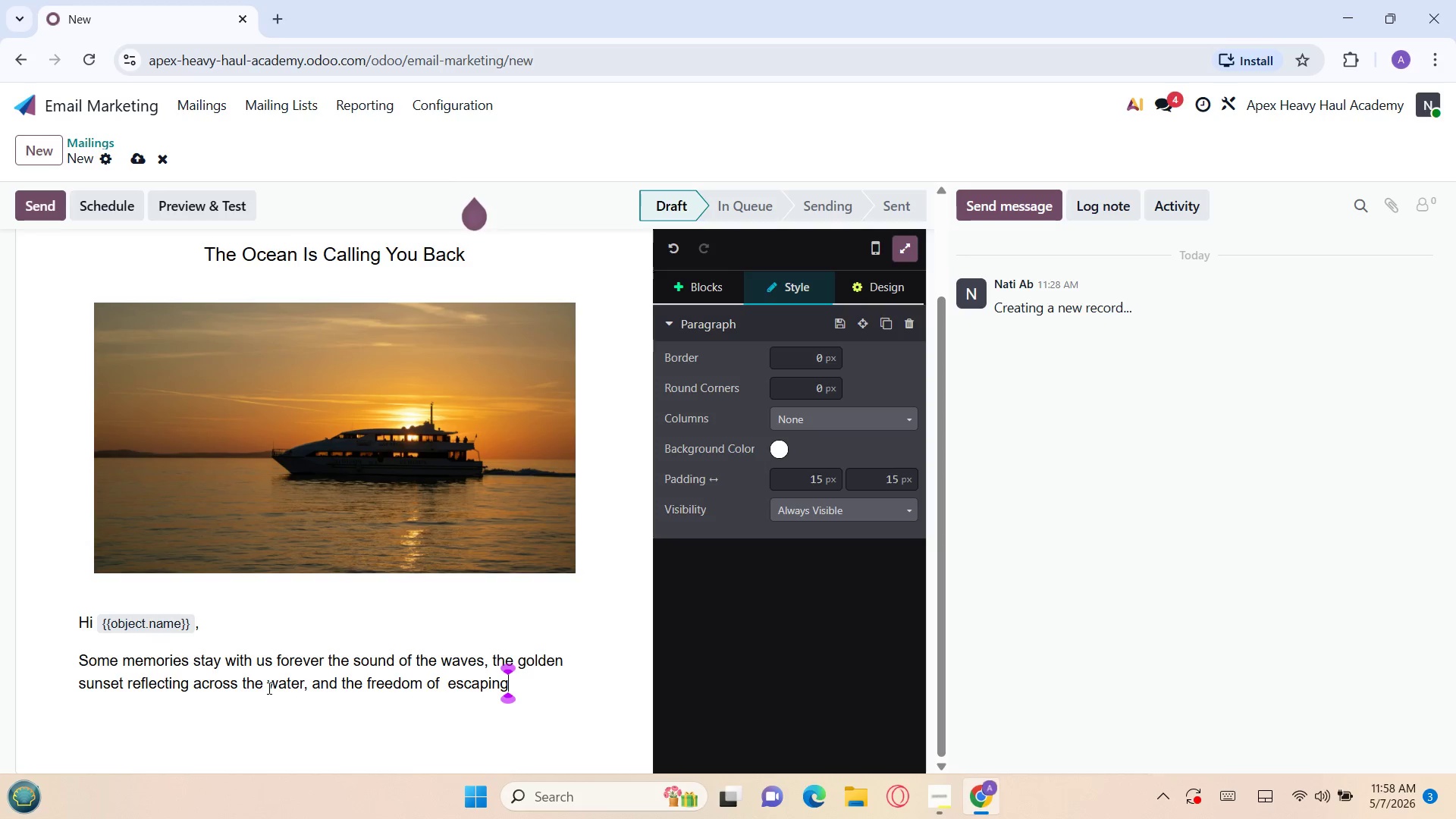 
wait(54.23)
 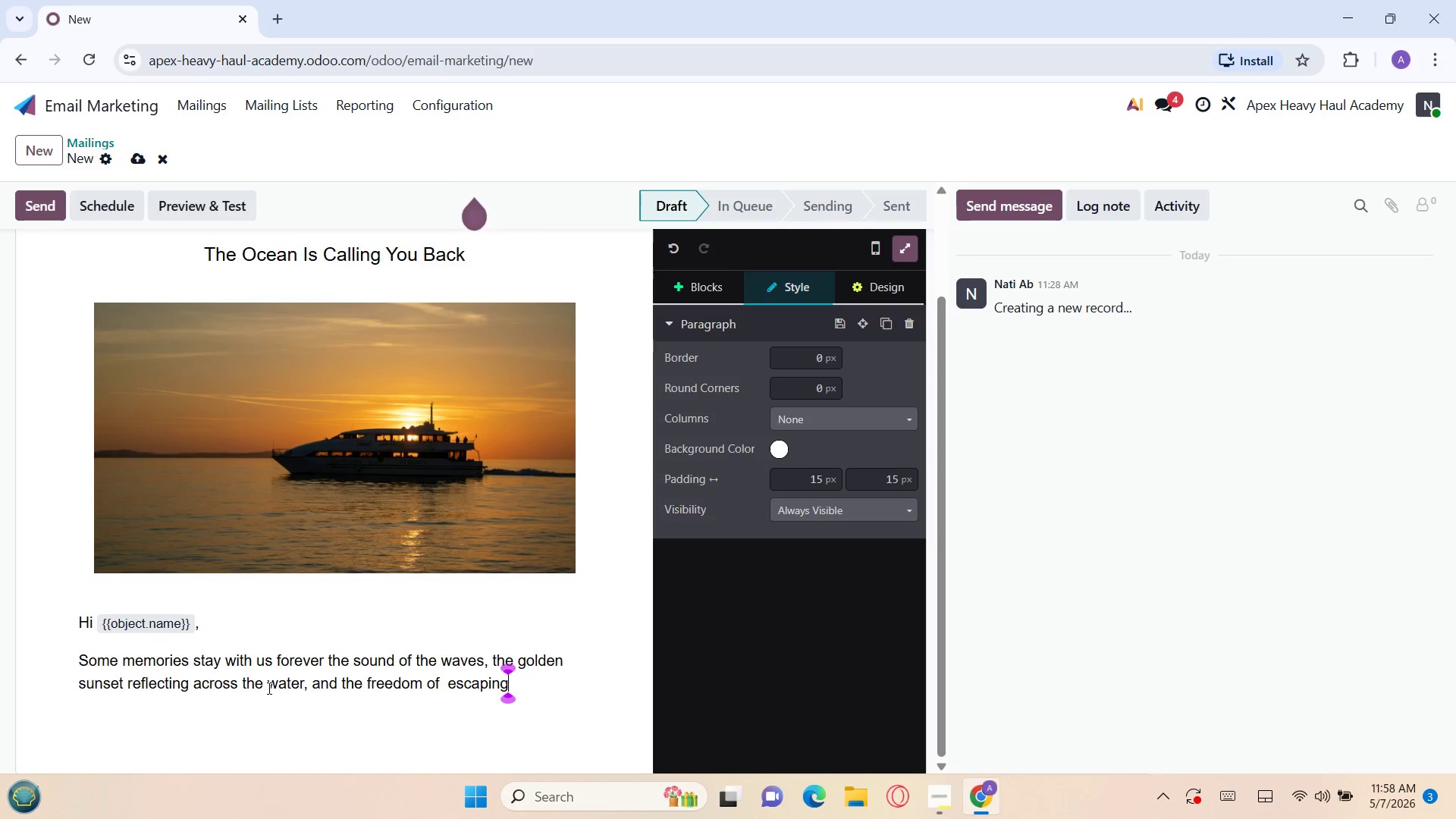 
type( into opr)
key(Backspace)
type(en sea.)
 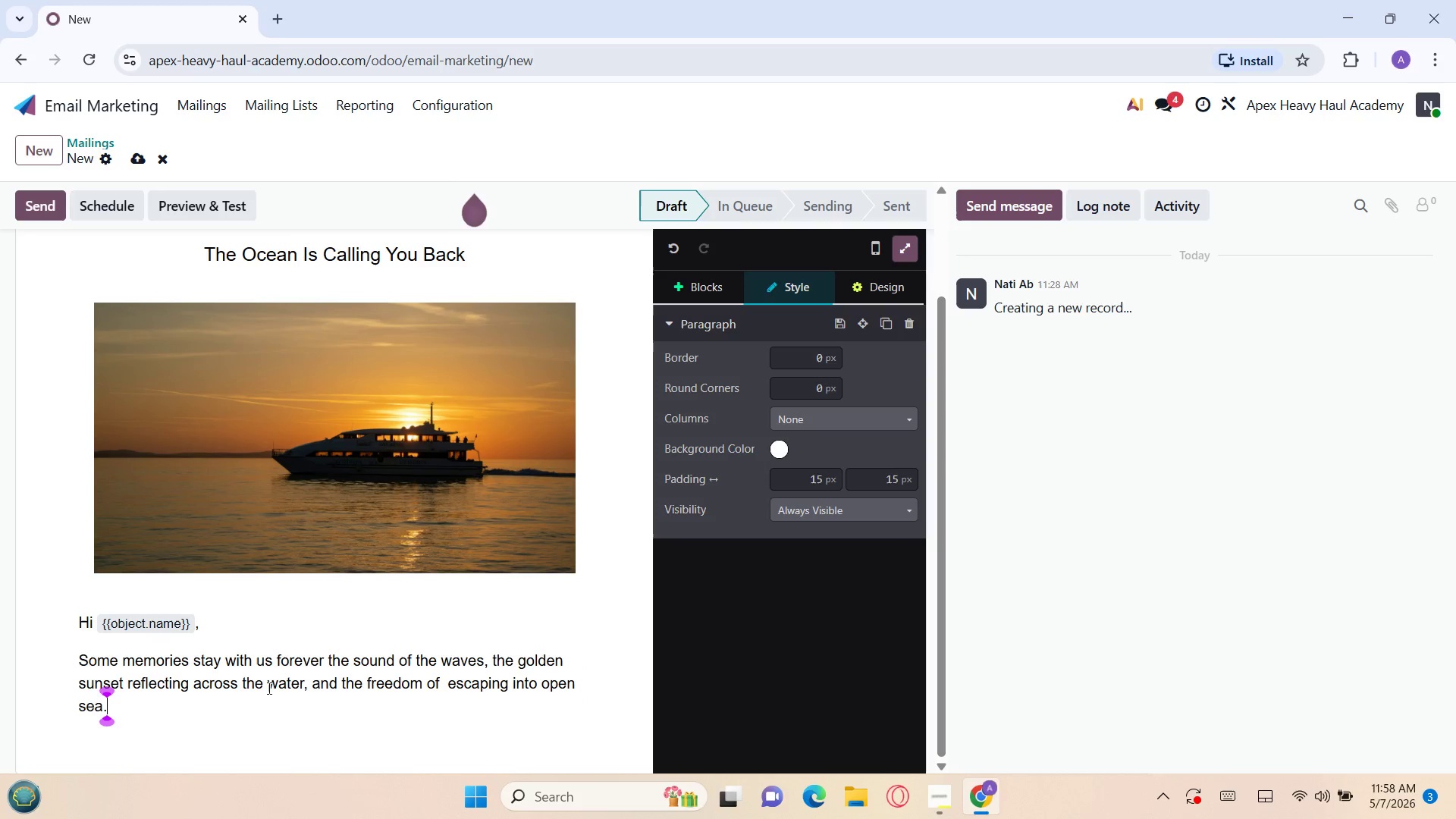 
key(Enter)
 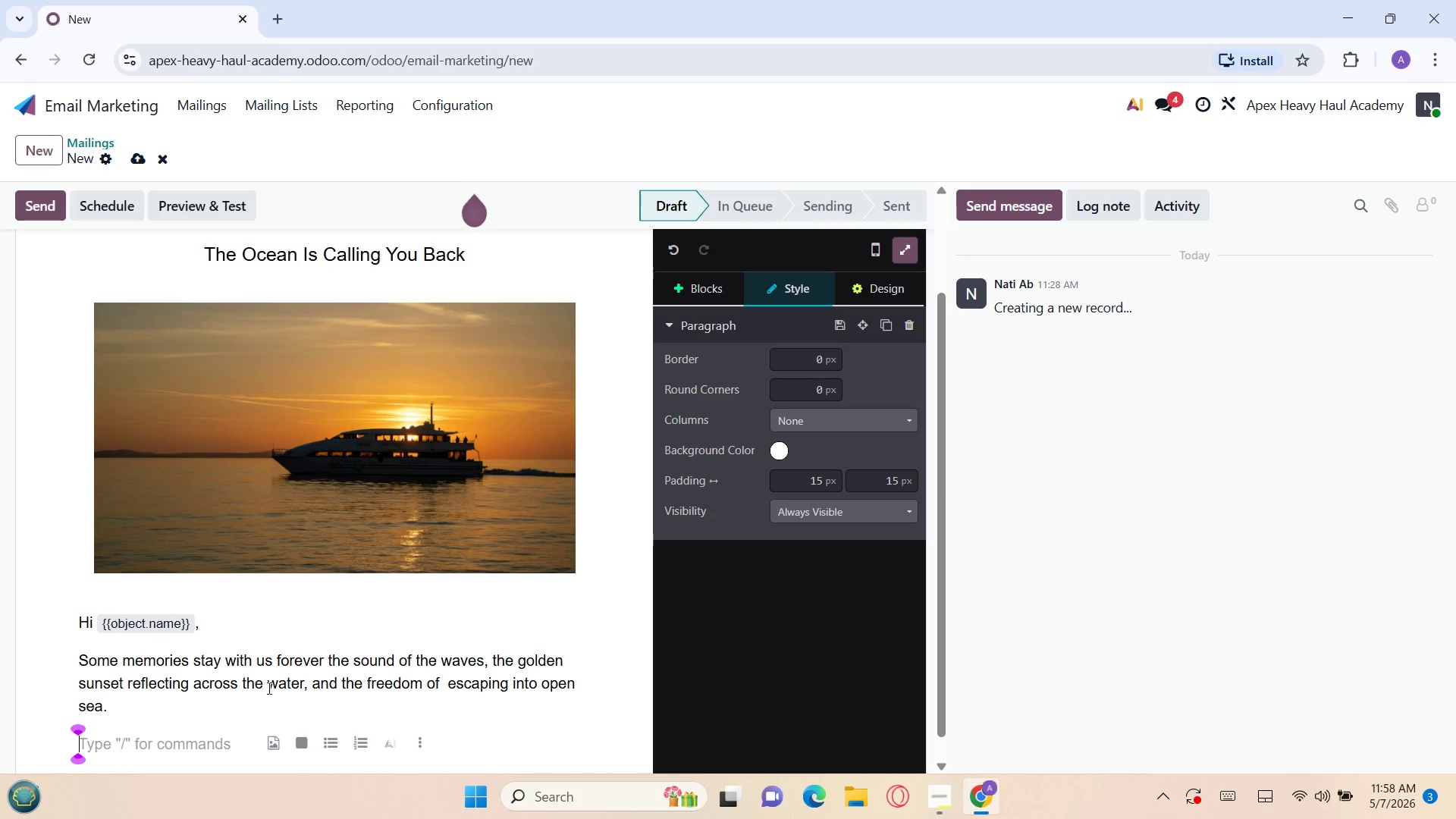 
wait(13.8)
 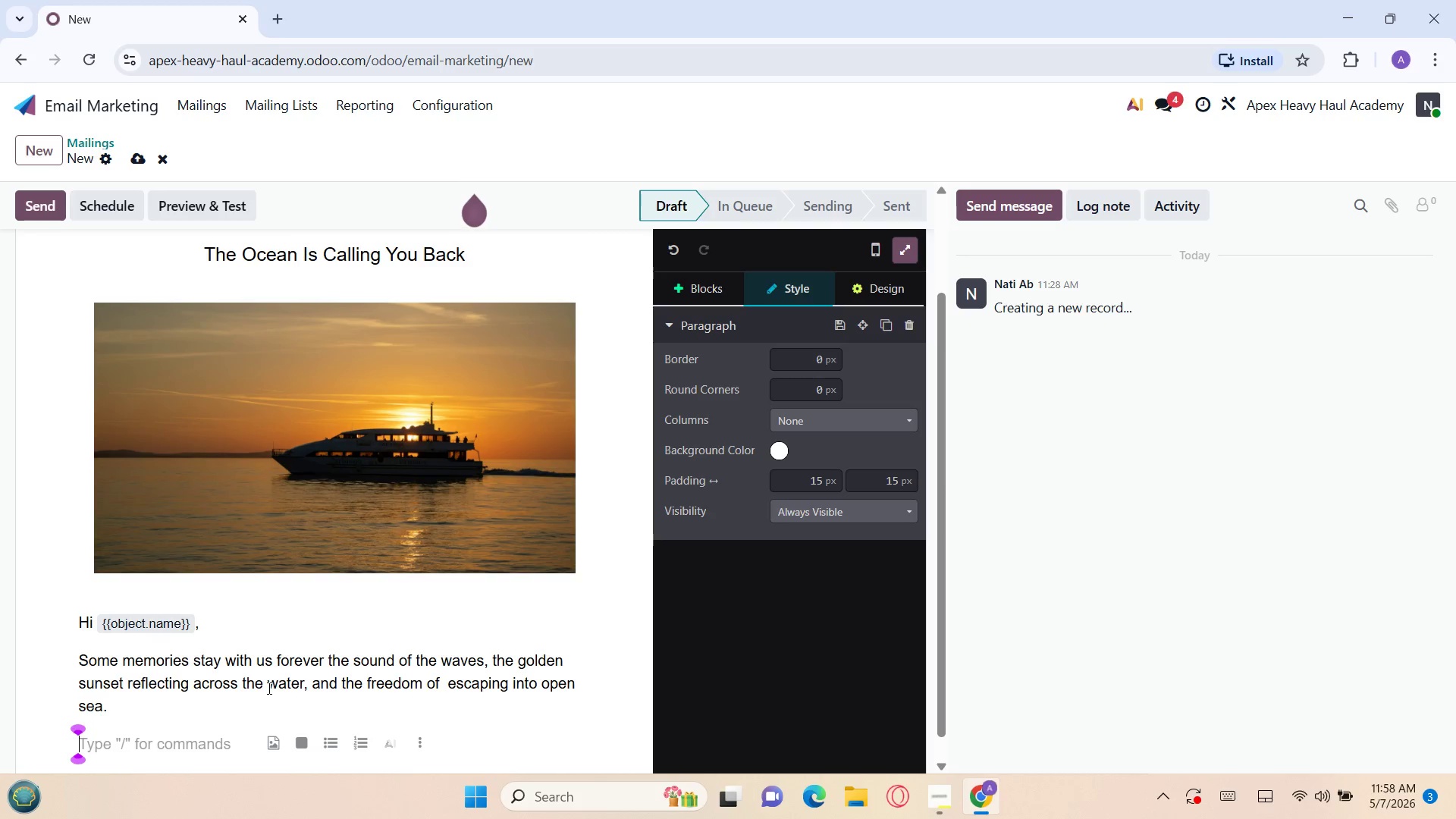 
hold_key(key=ShiftLeft, duration=0.41)
 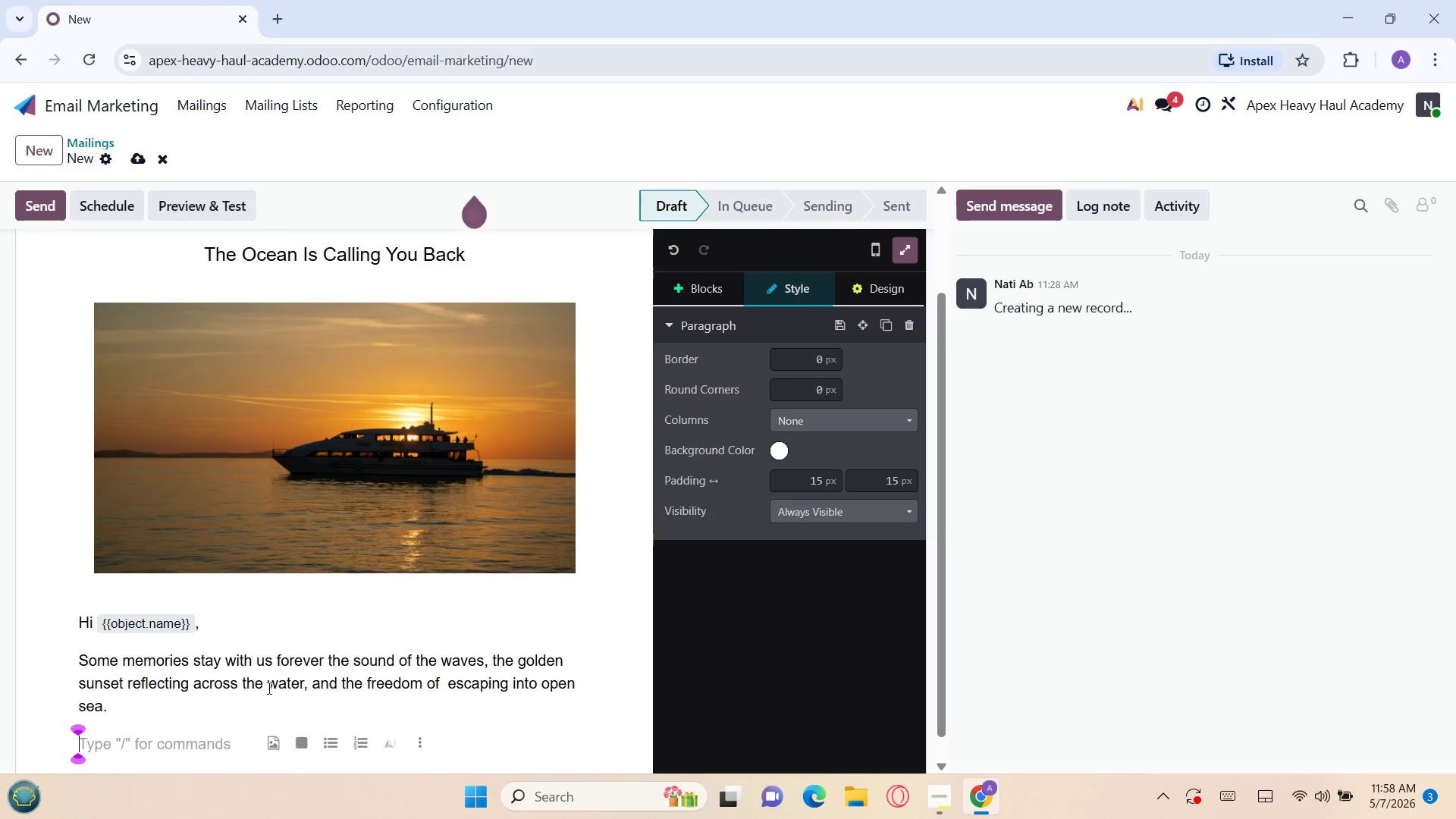 
type(At Azura Wake )
 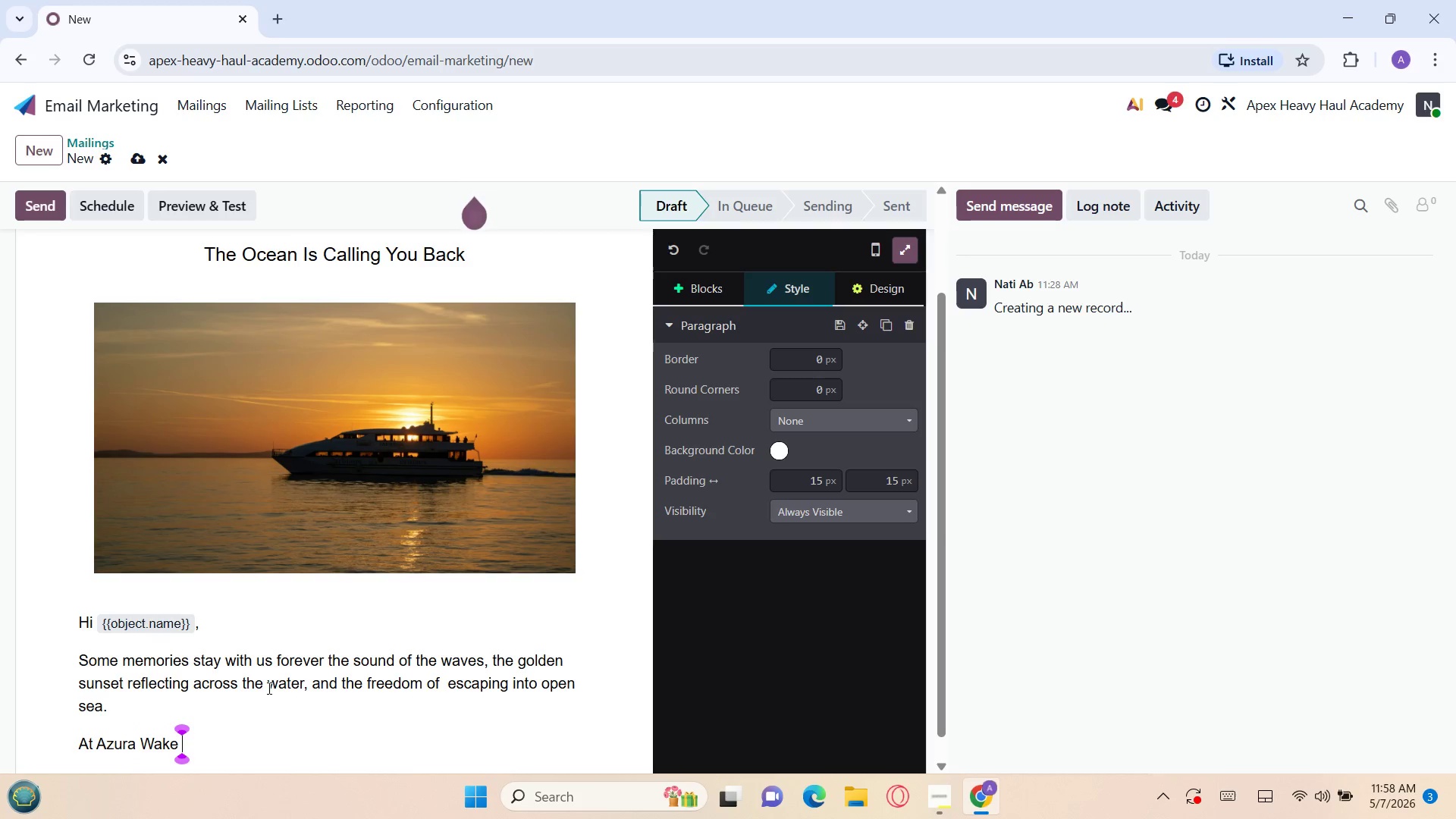 
type(Ya)
 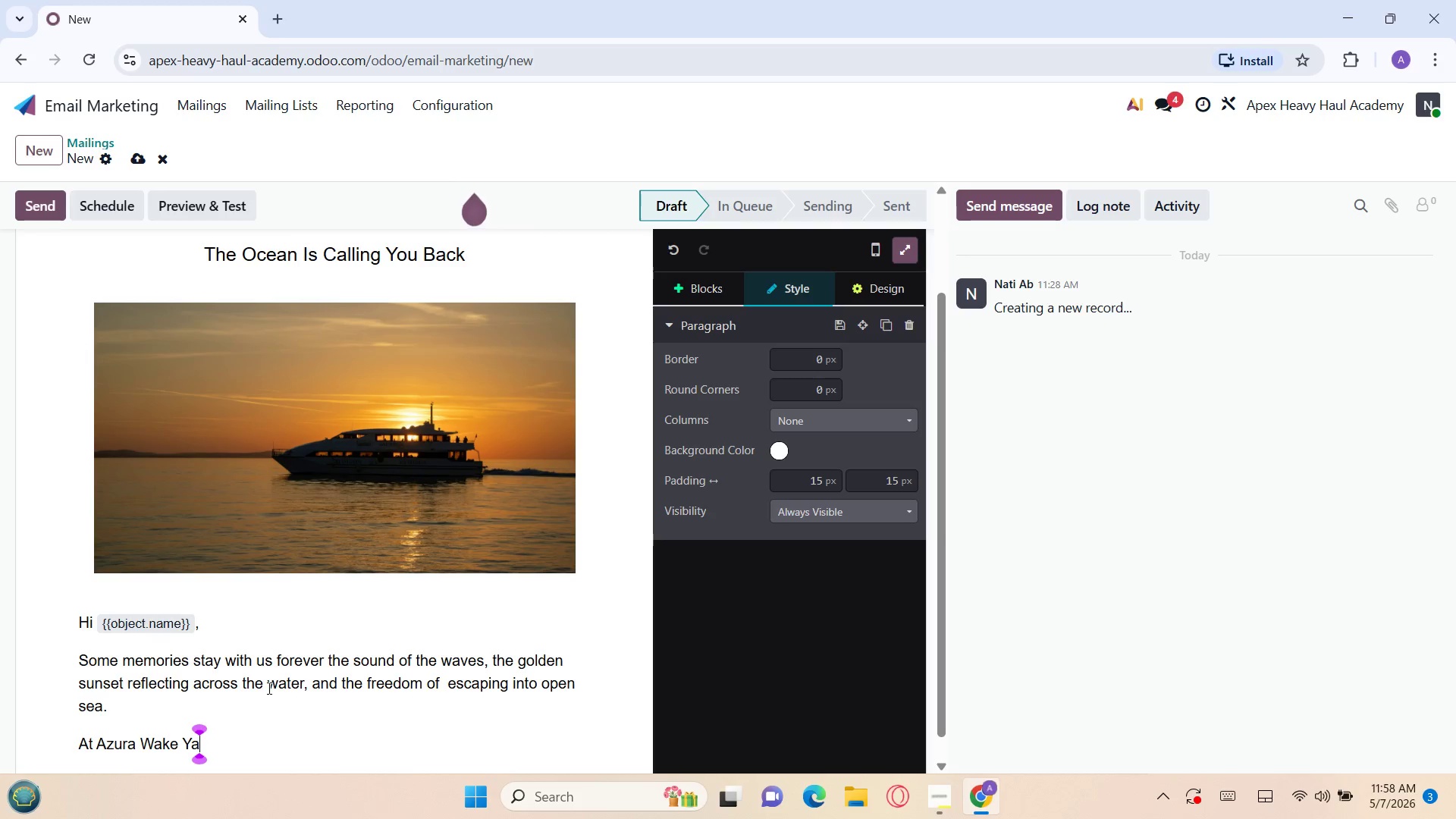 
type(cht )
 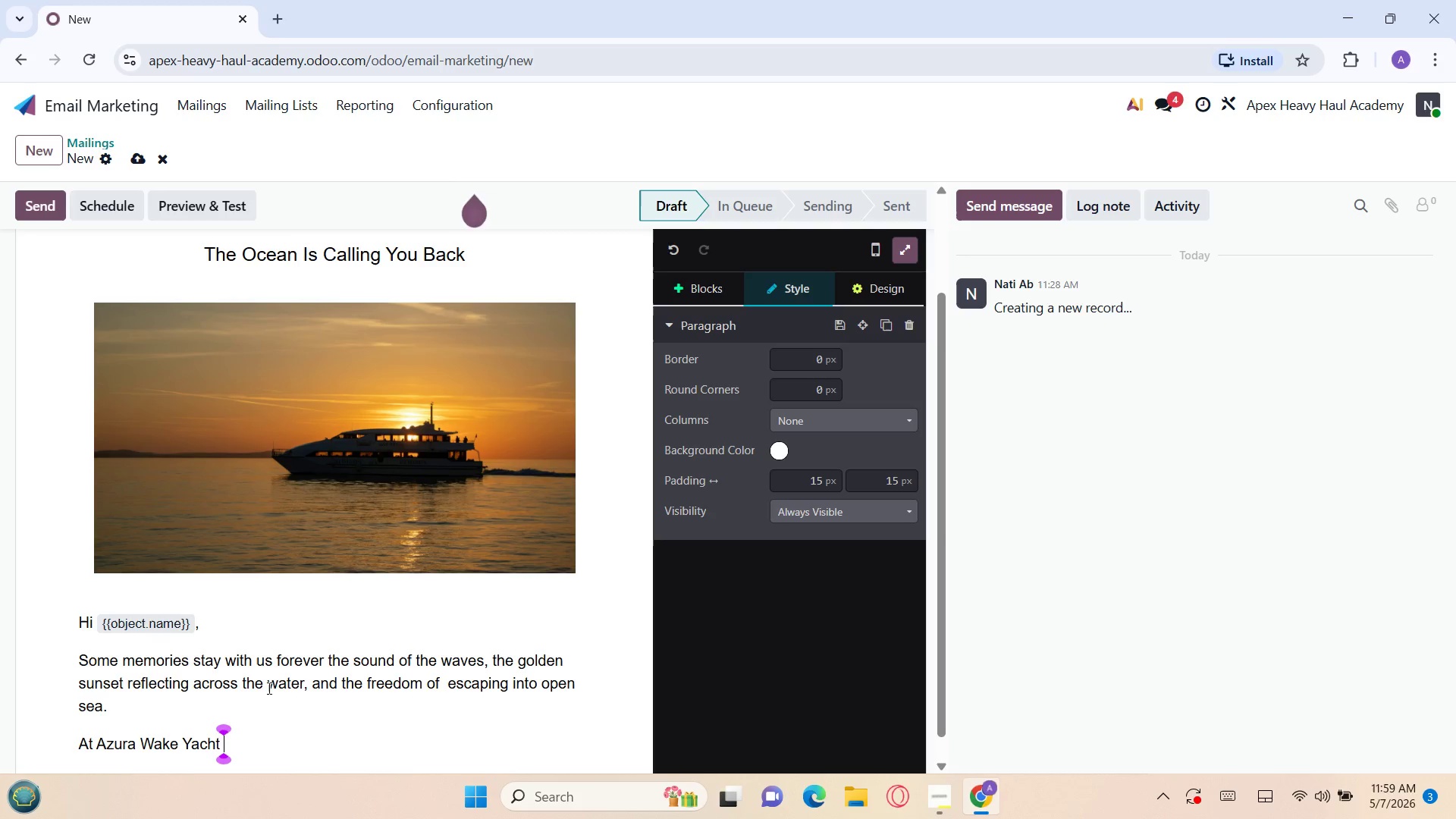 
wait(13.99)
 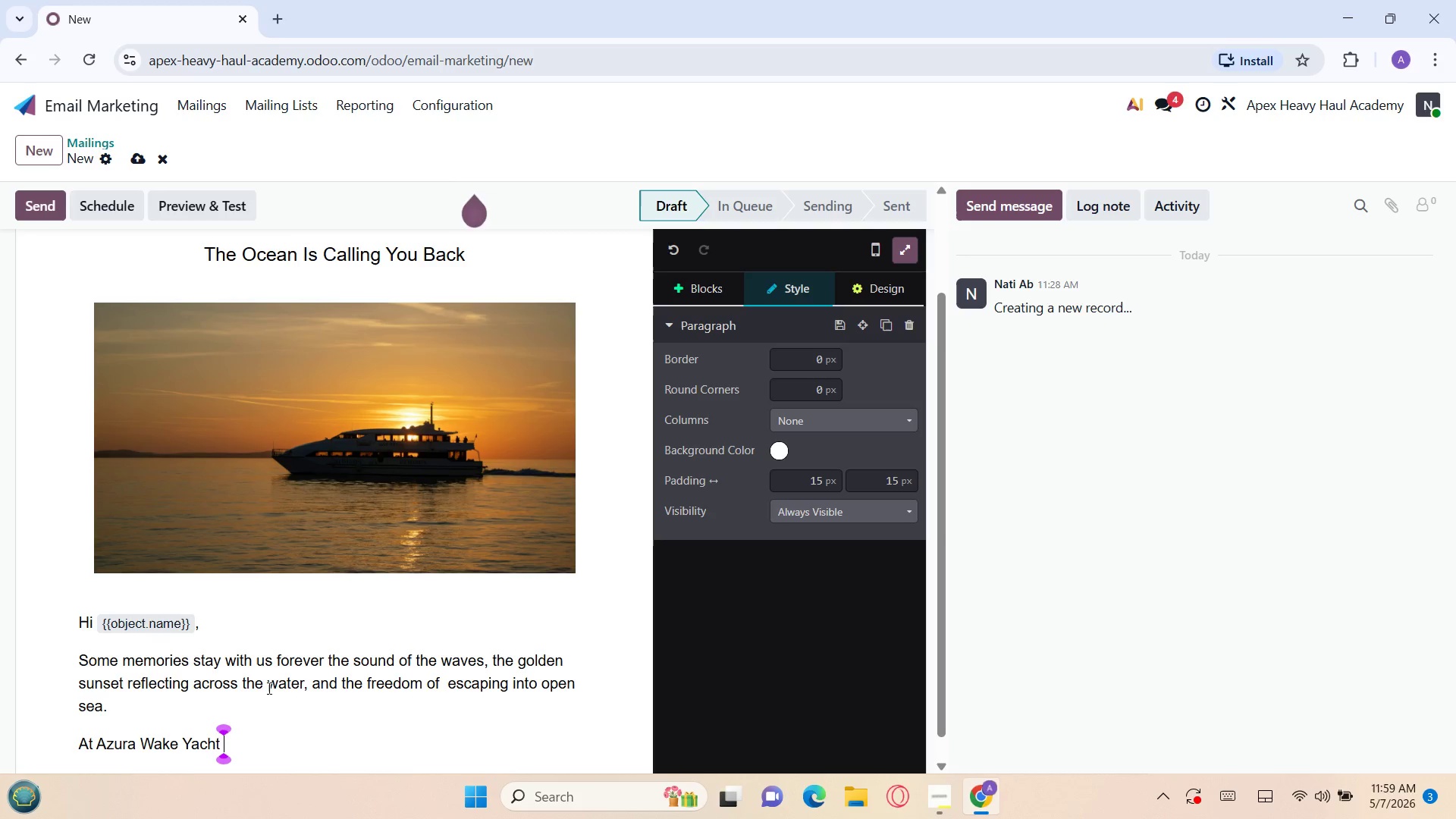 
type( re)
key(Backspace)
key(Backspace)
type(Re)
 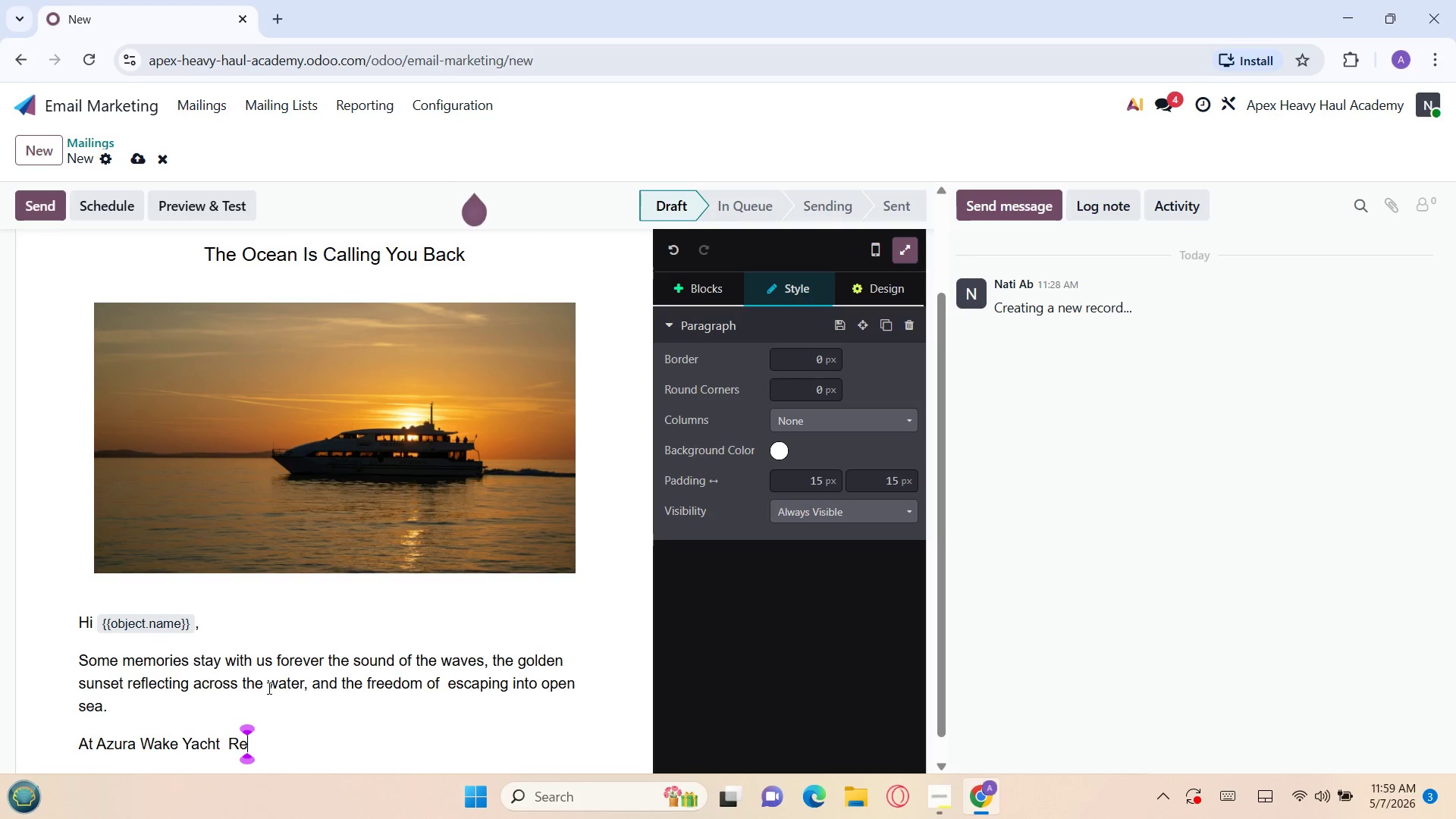 
type(ntak)
key(Backspace)
type(l)
 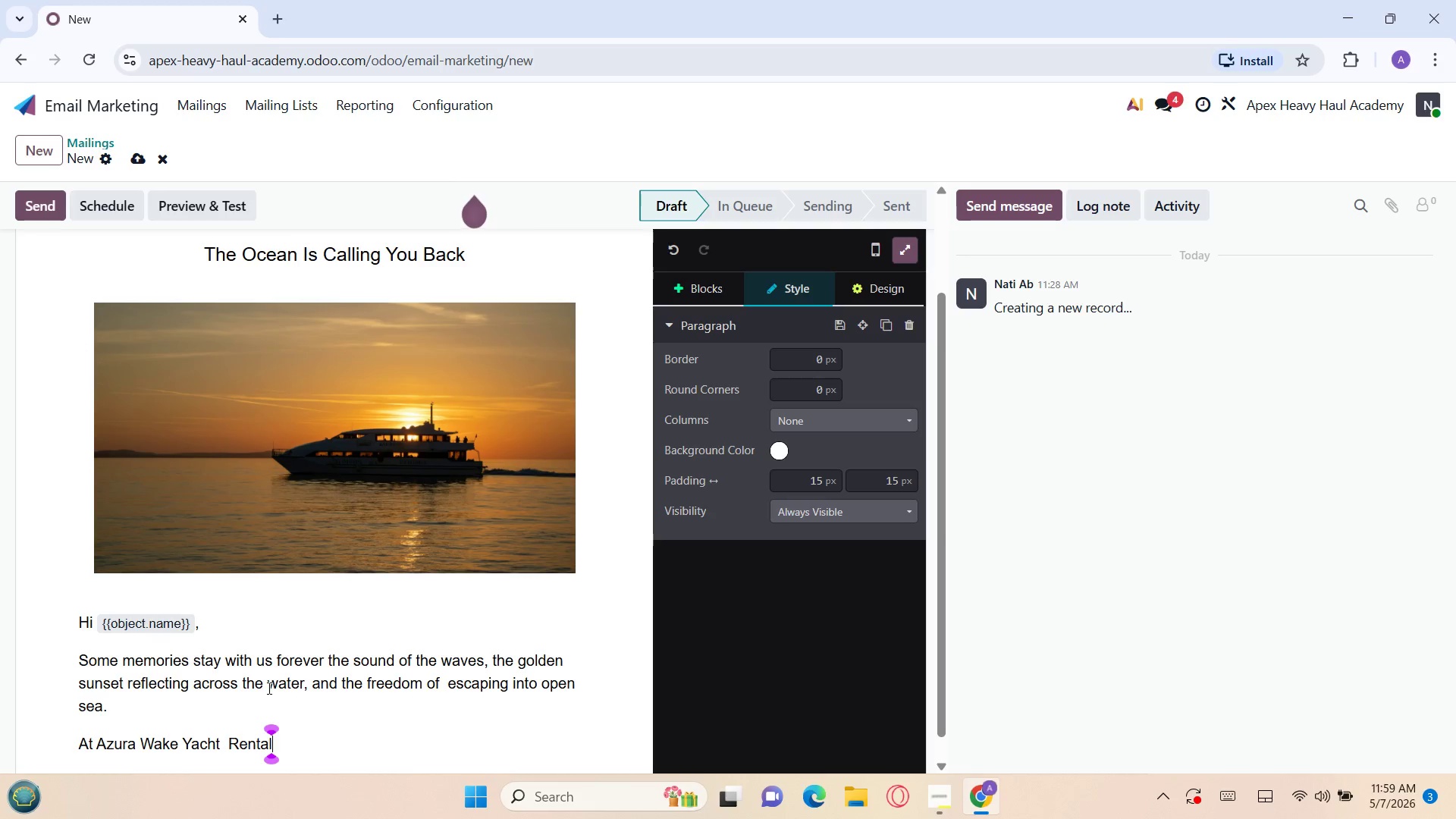 
key(S)
 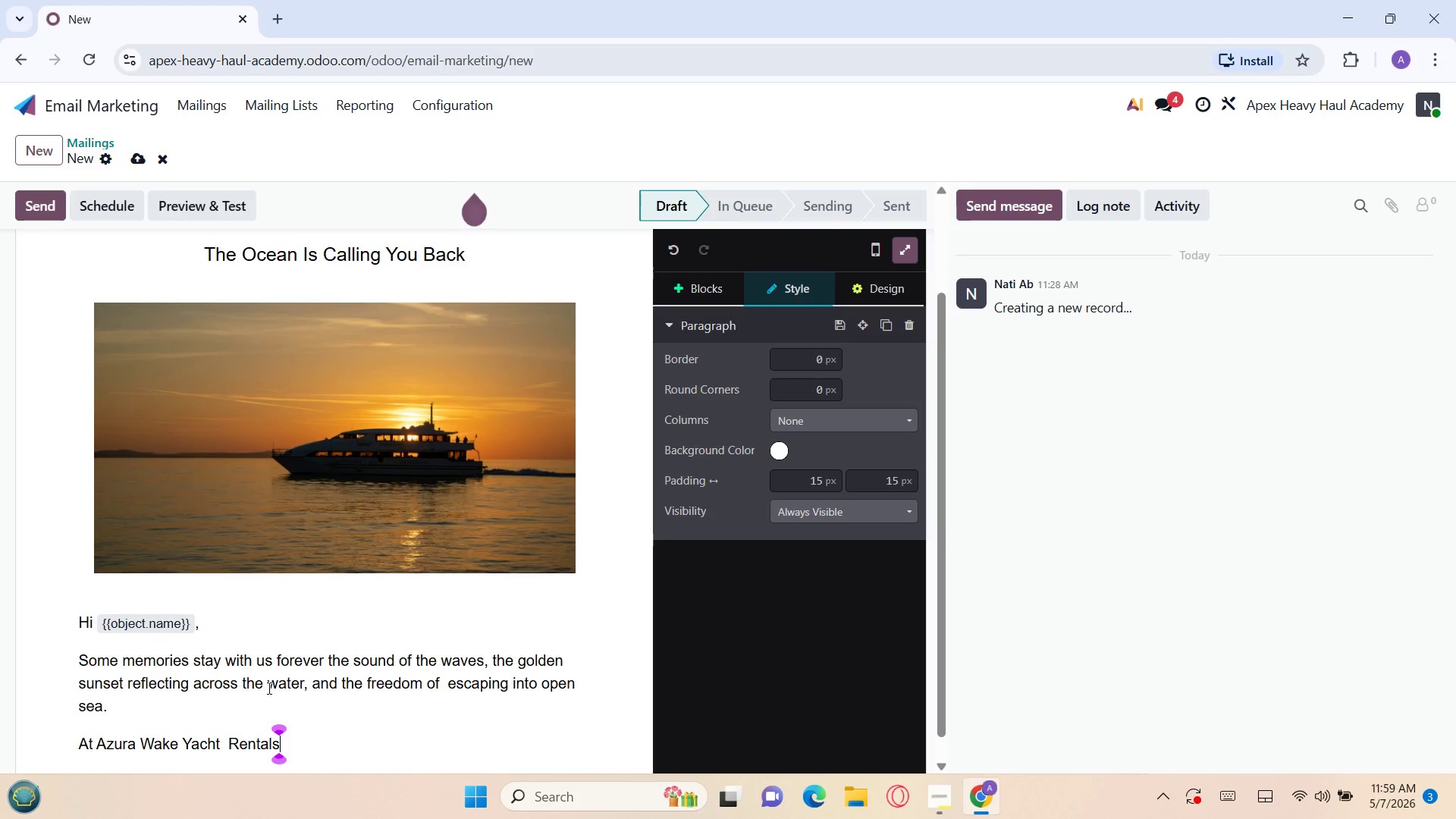 
key(Comma)
 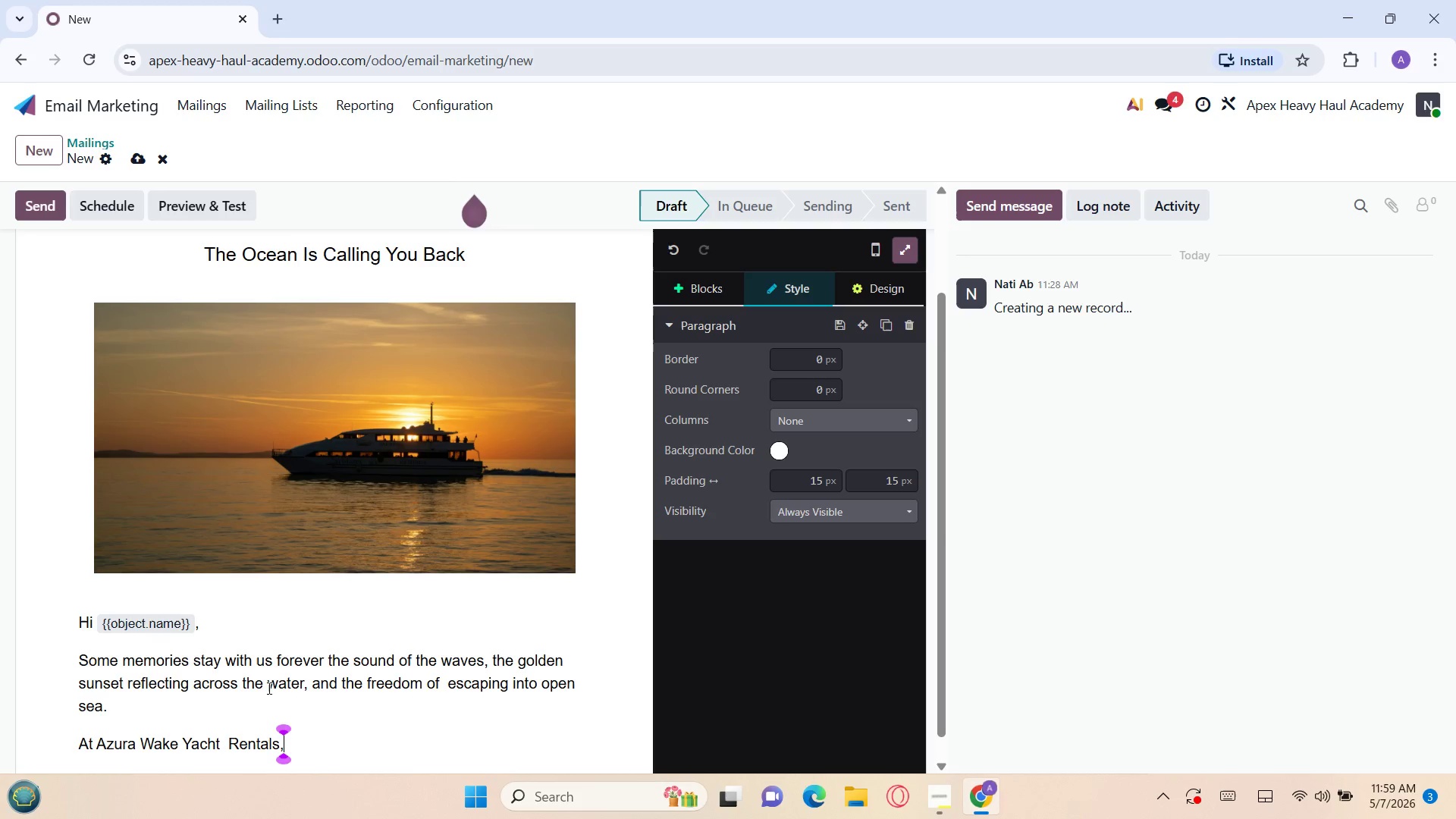 
key(Space)
 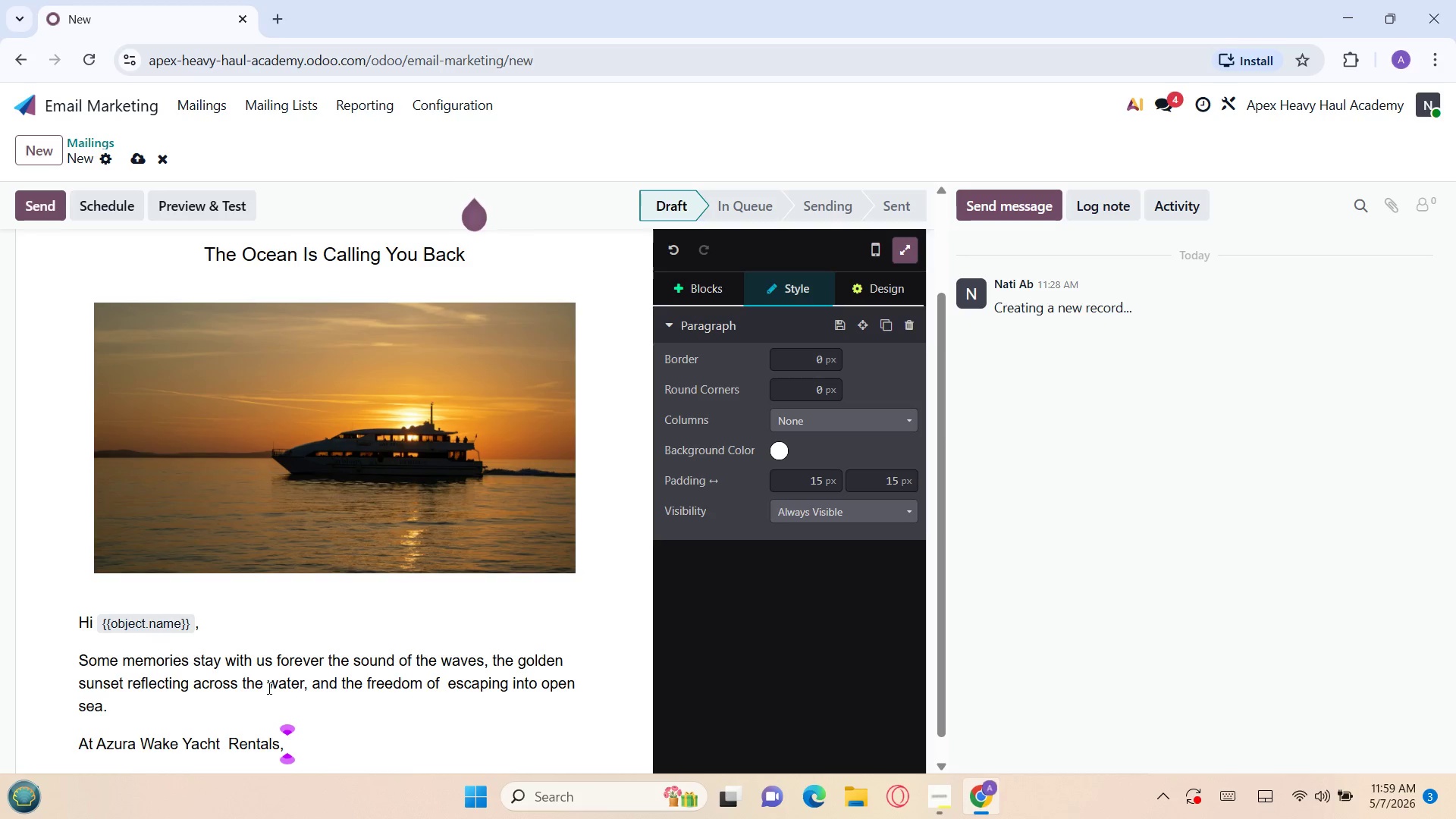 
type(we )
 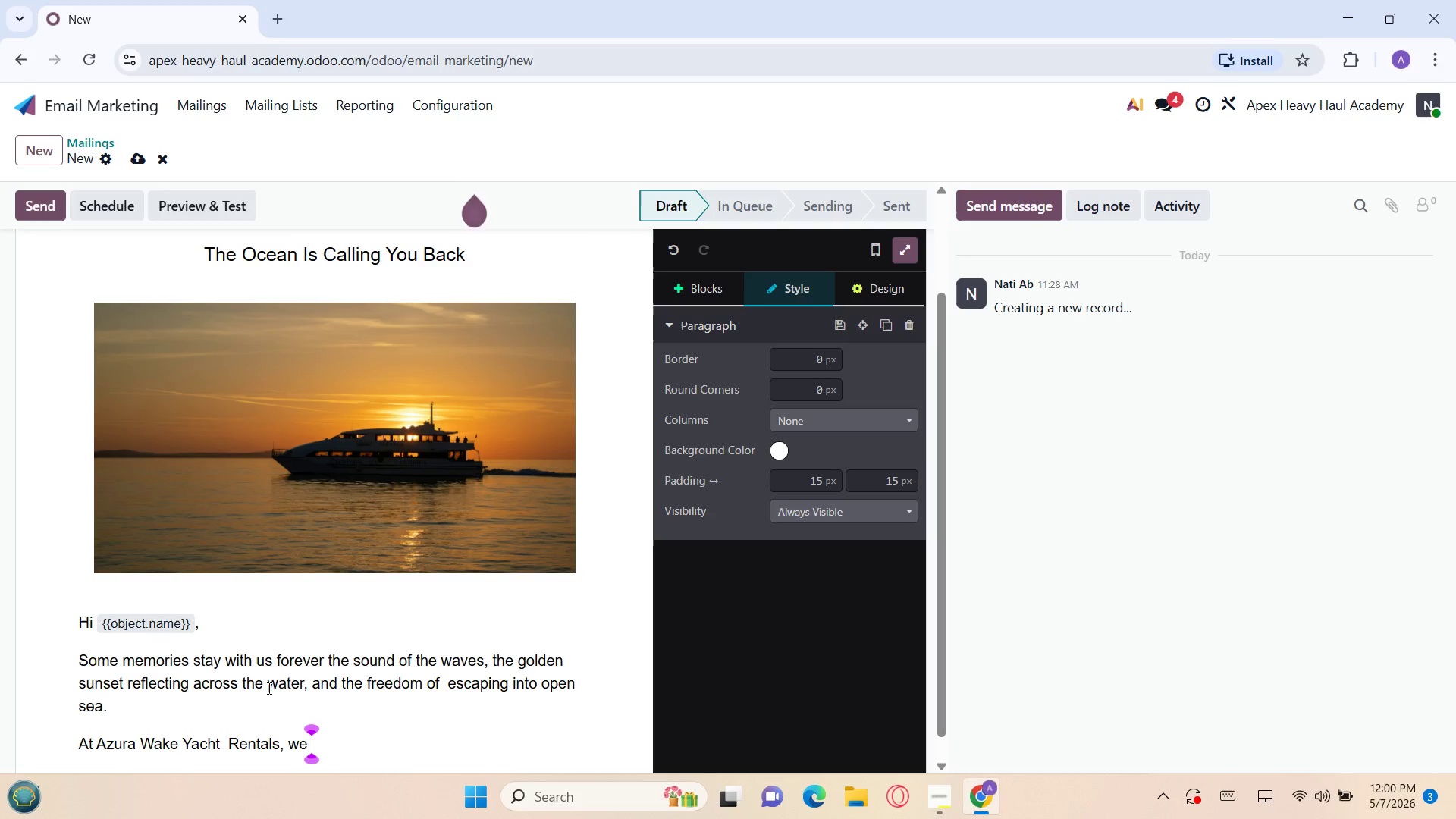 
wait(47.92)
 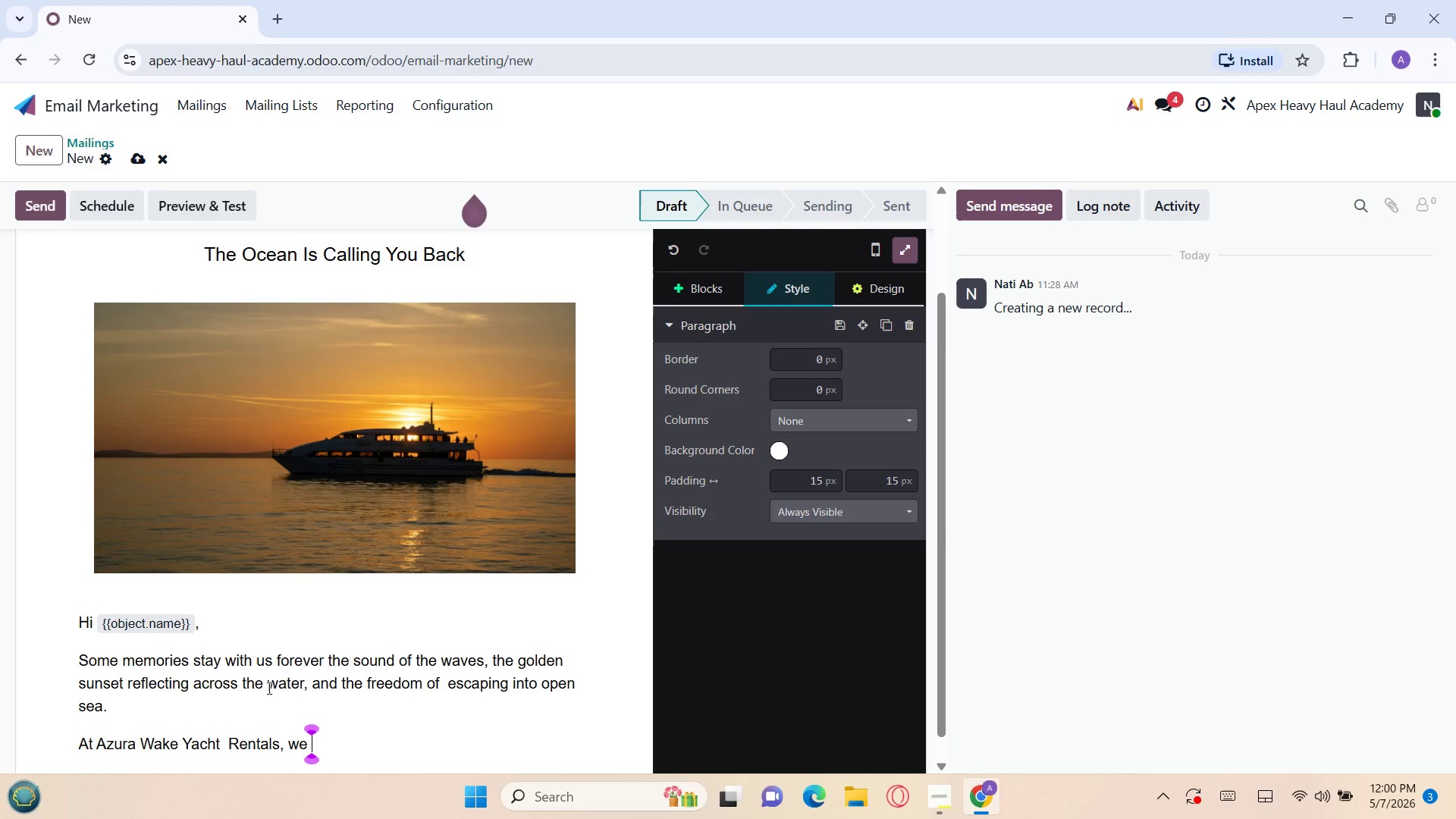 
key(Backspace)
 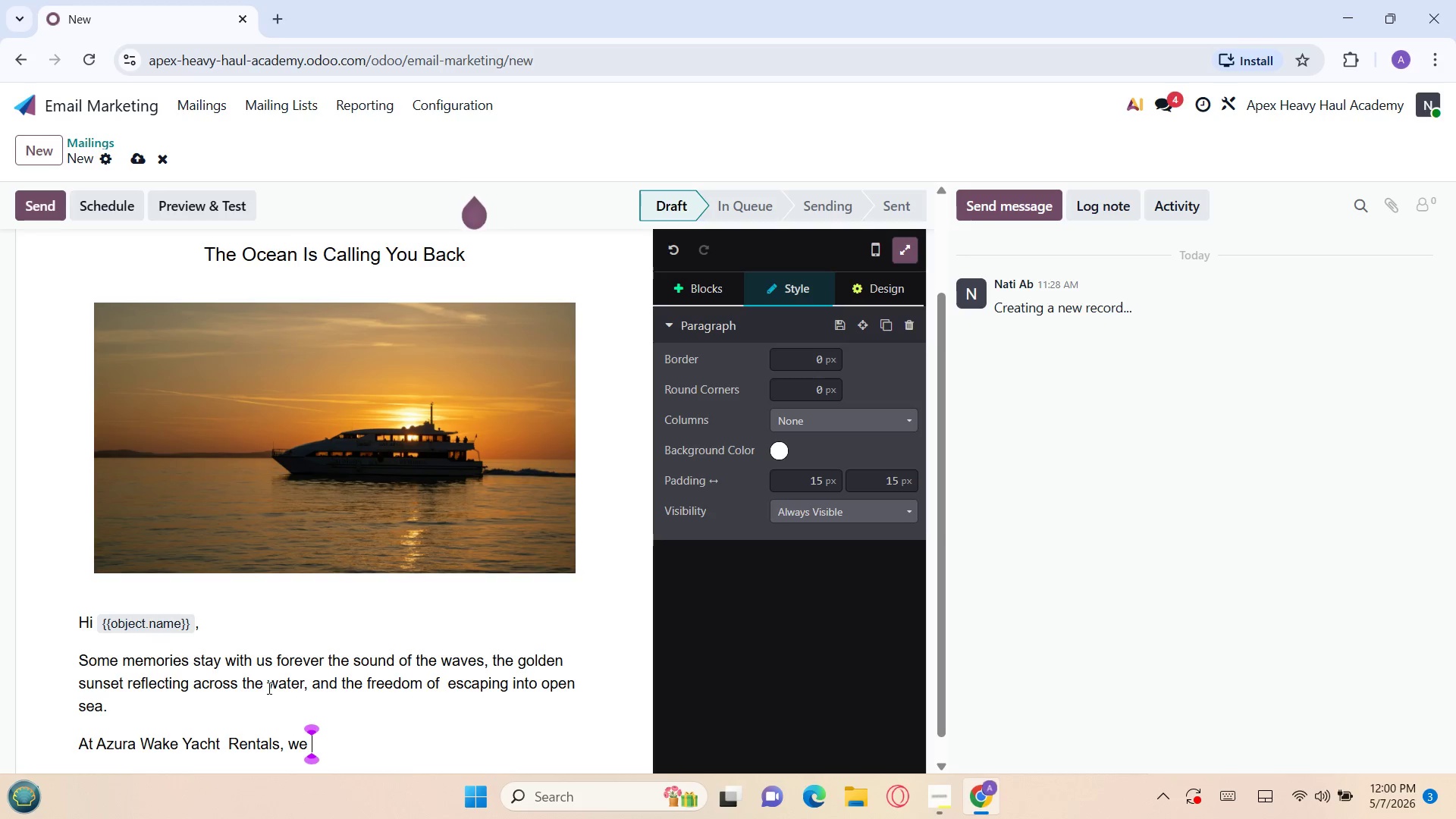 
key(Backspace)
 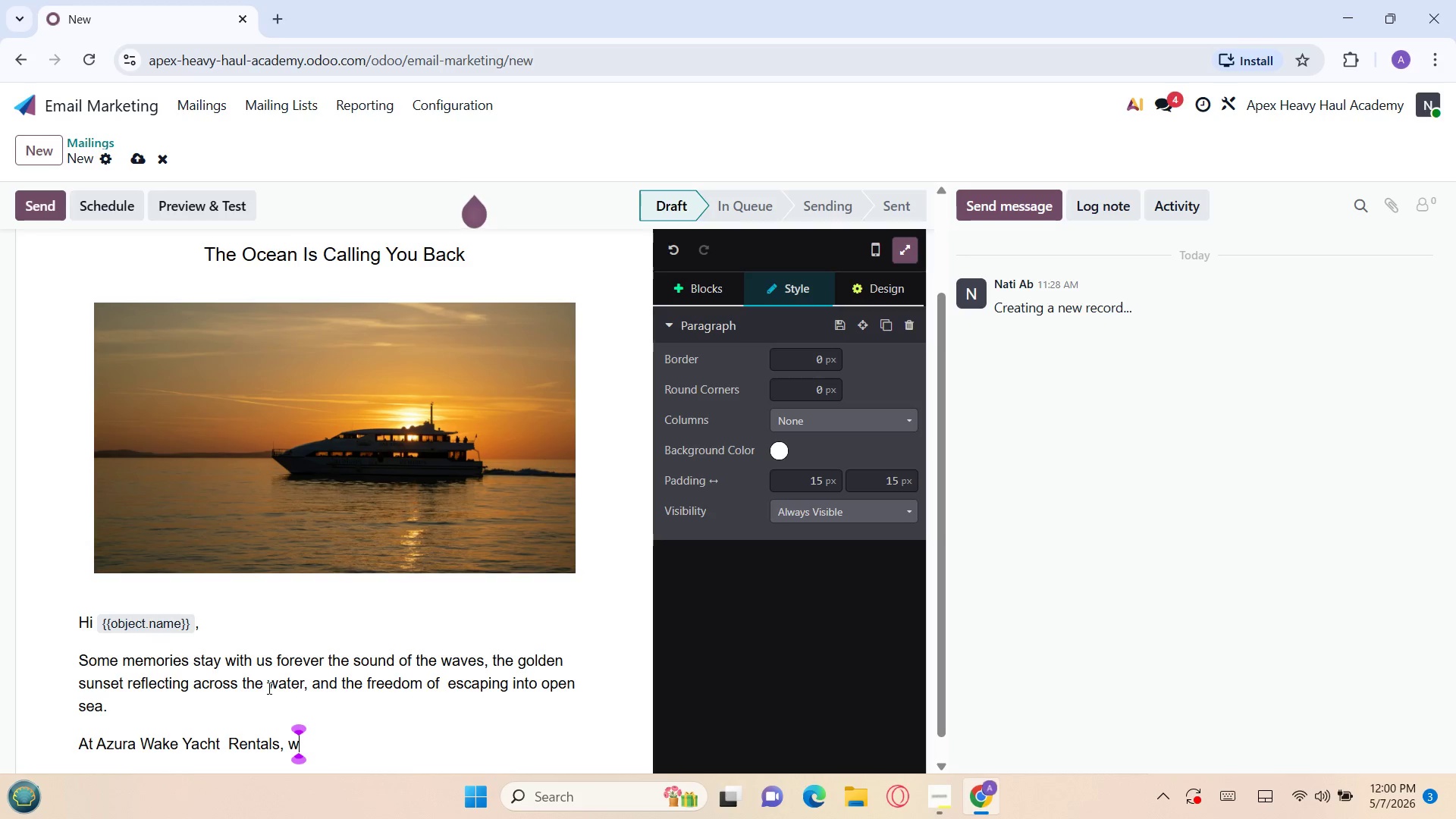 
key(Backspace)
 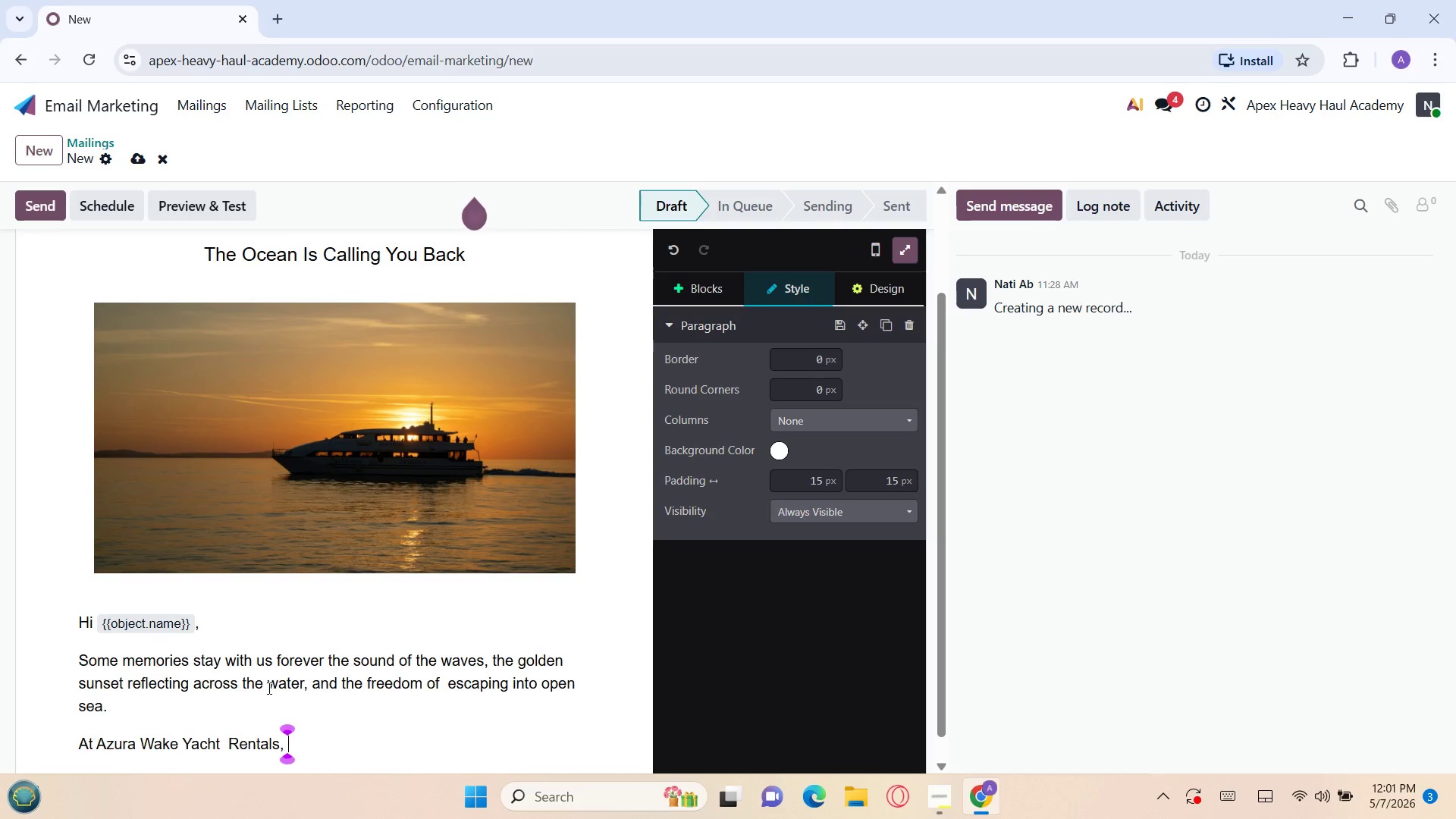 
wait(67.73)
 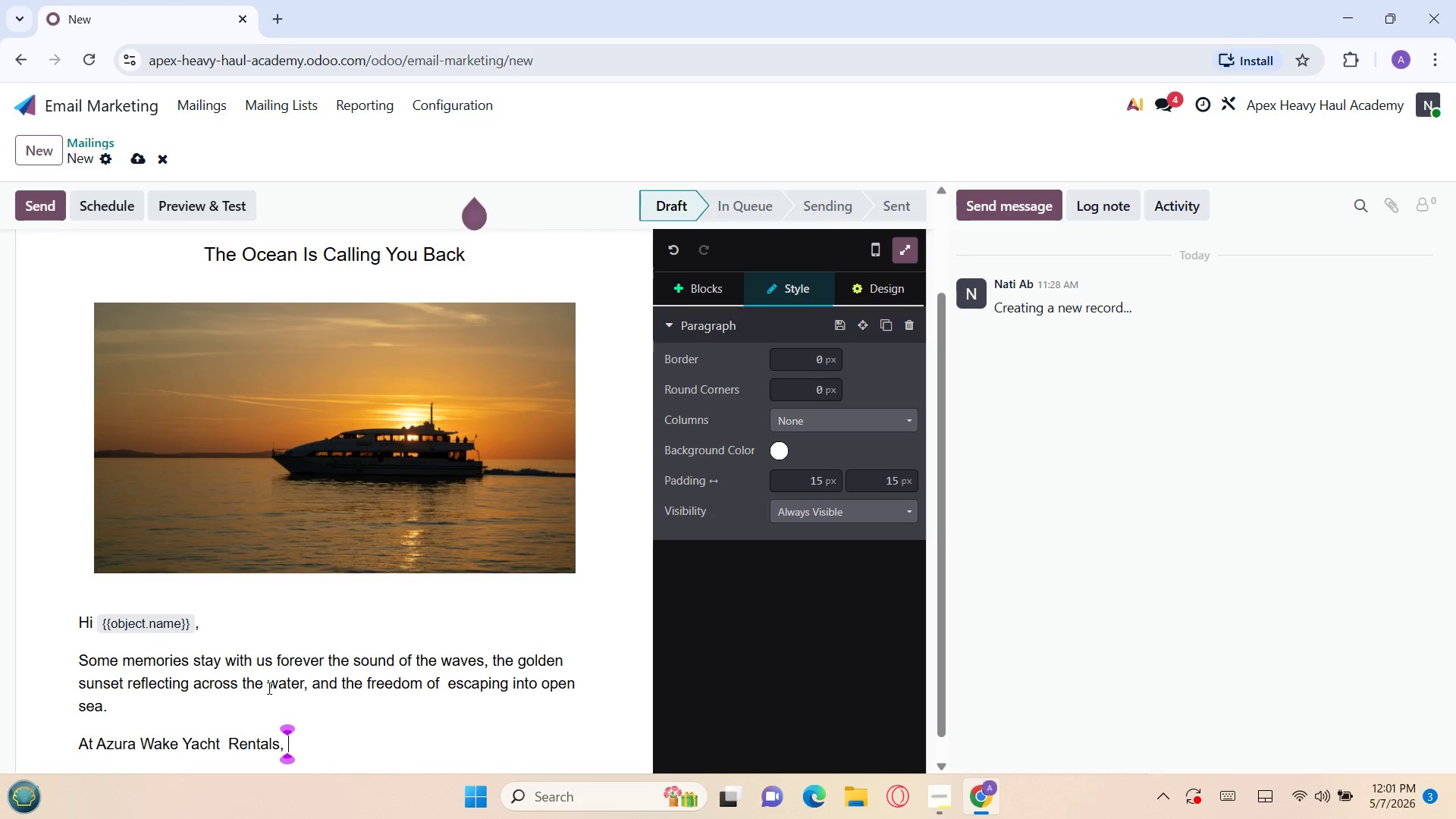 
type(we )
 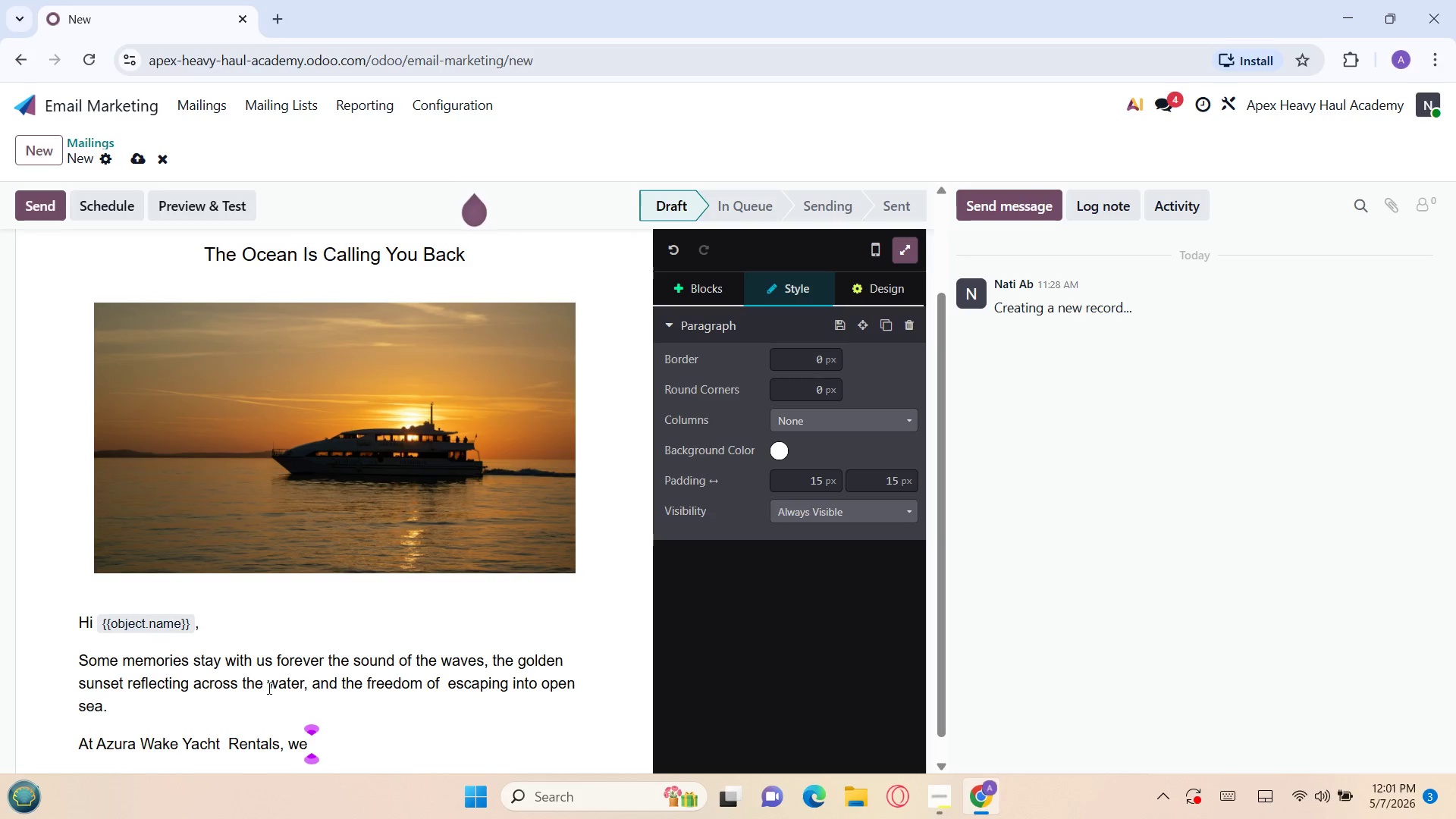 
wait(5.74)
 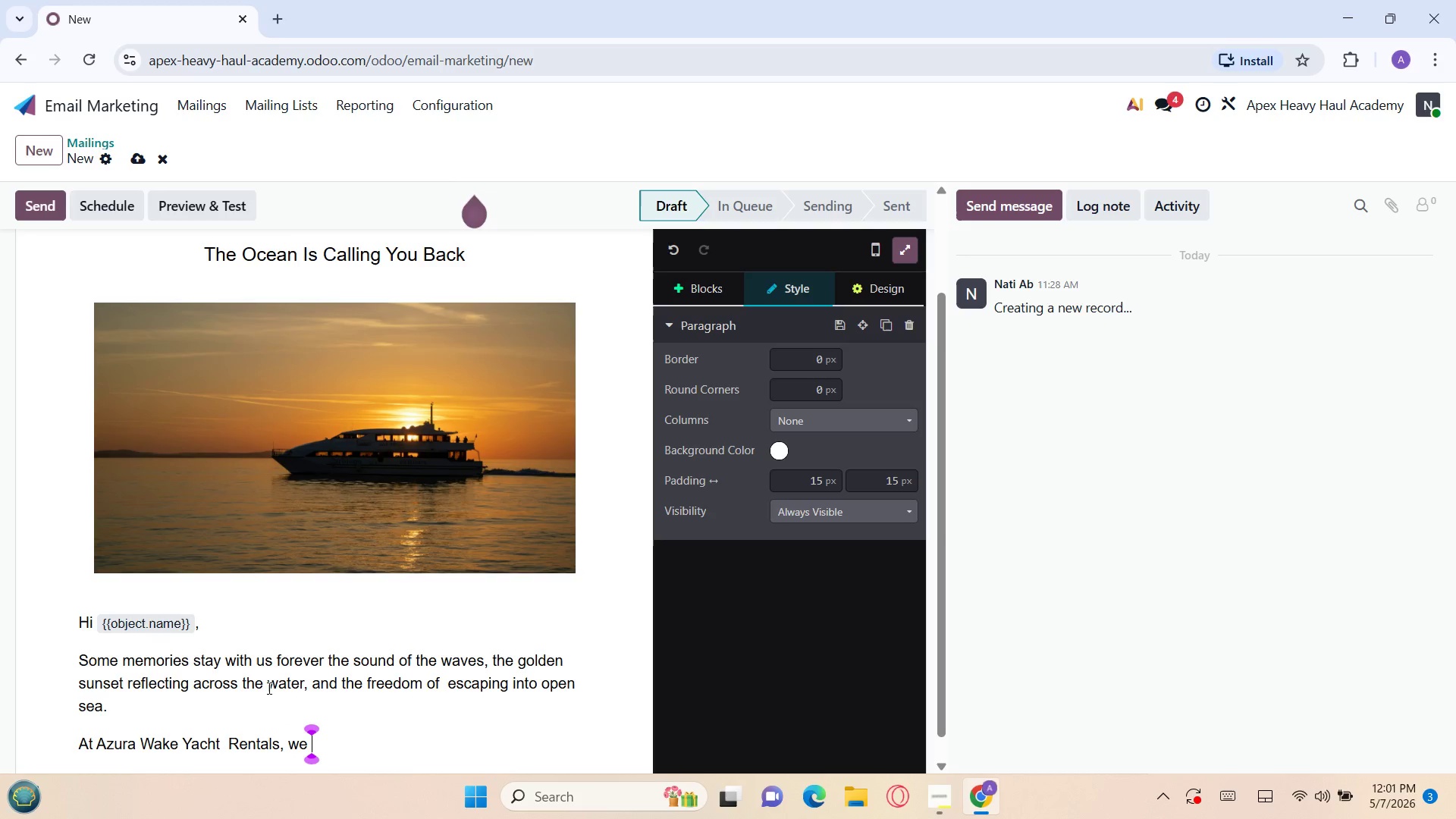 
type(still remember your last)
 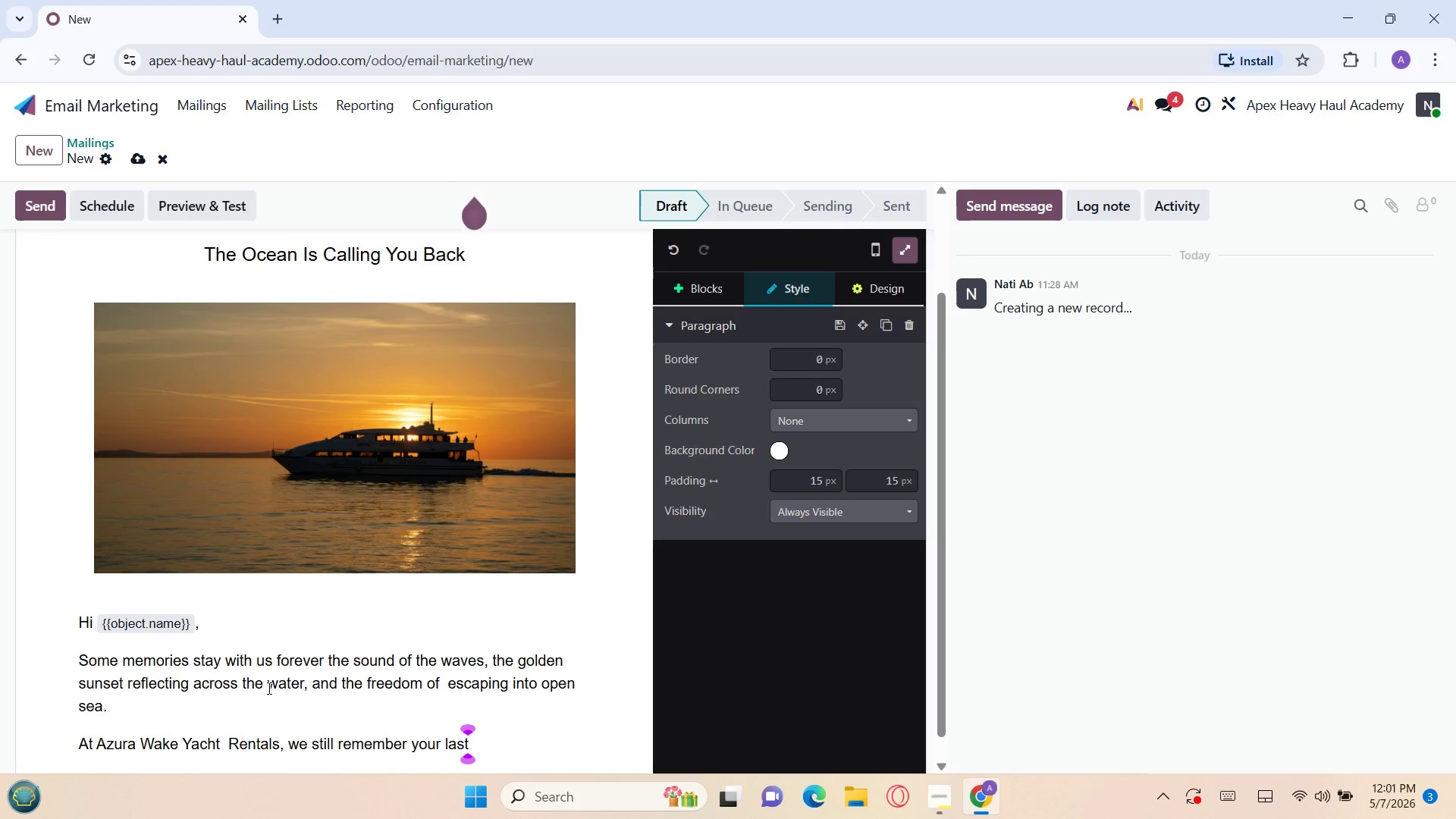 
type( `{{object)
 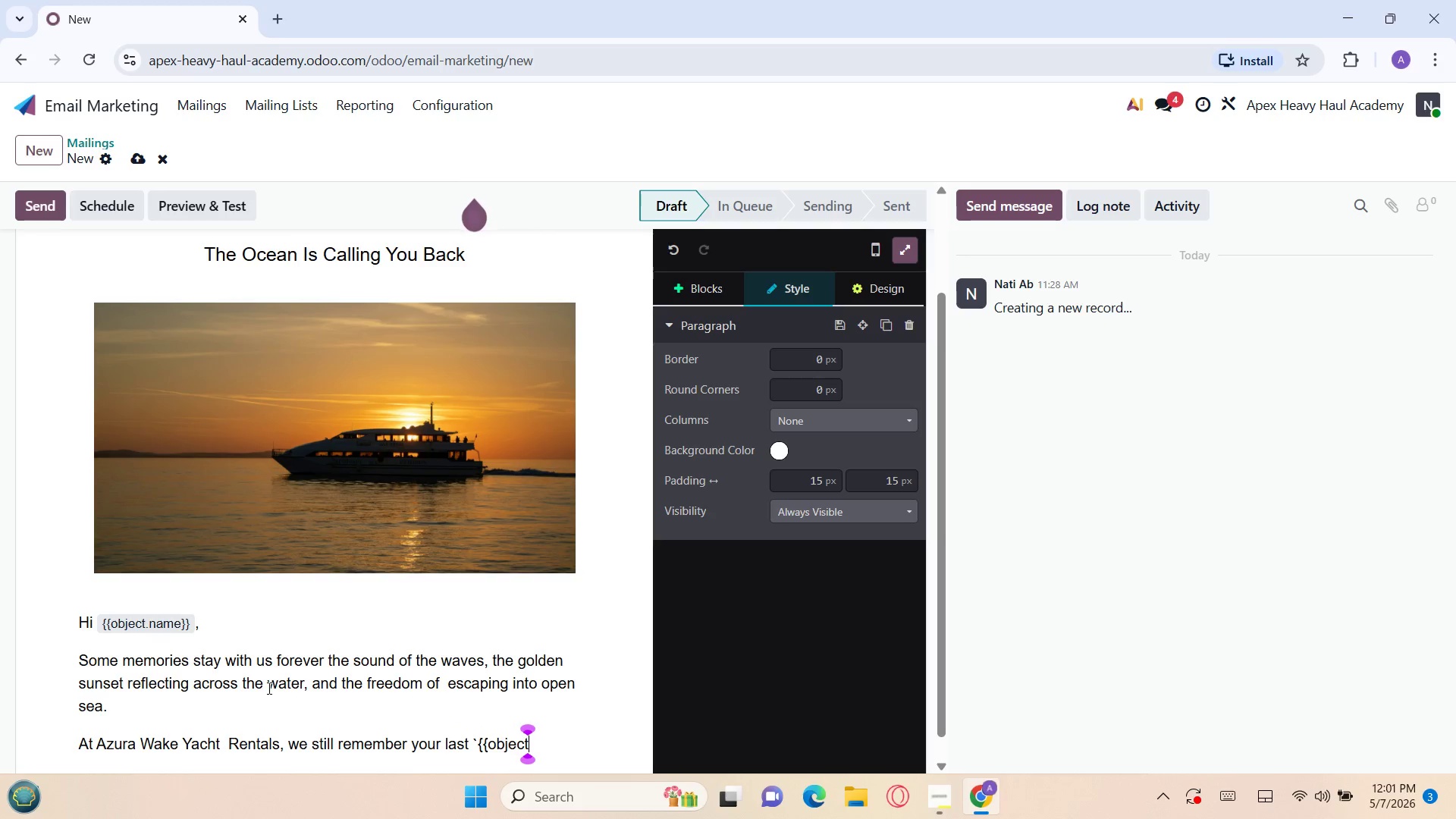 
key(Period)
 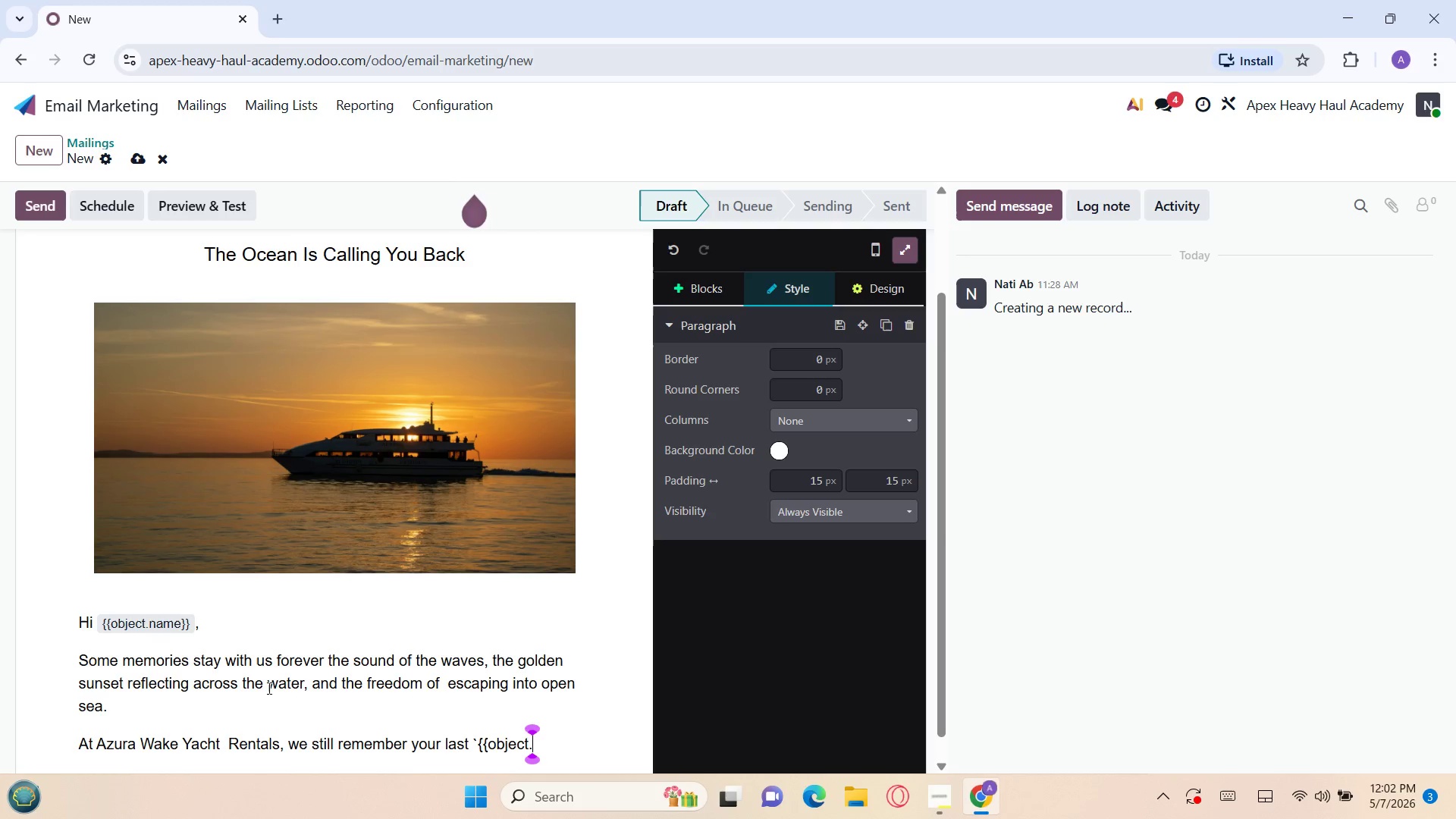 
key(X)
 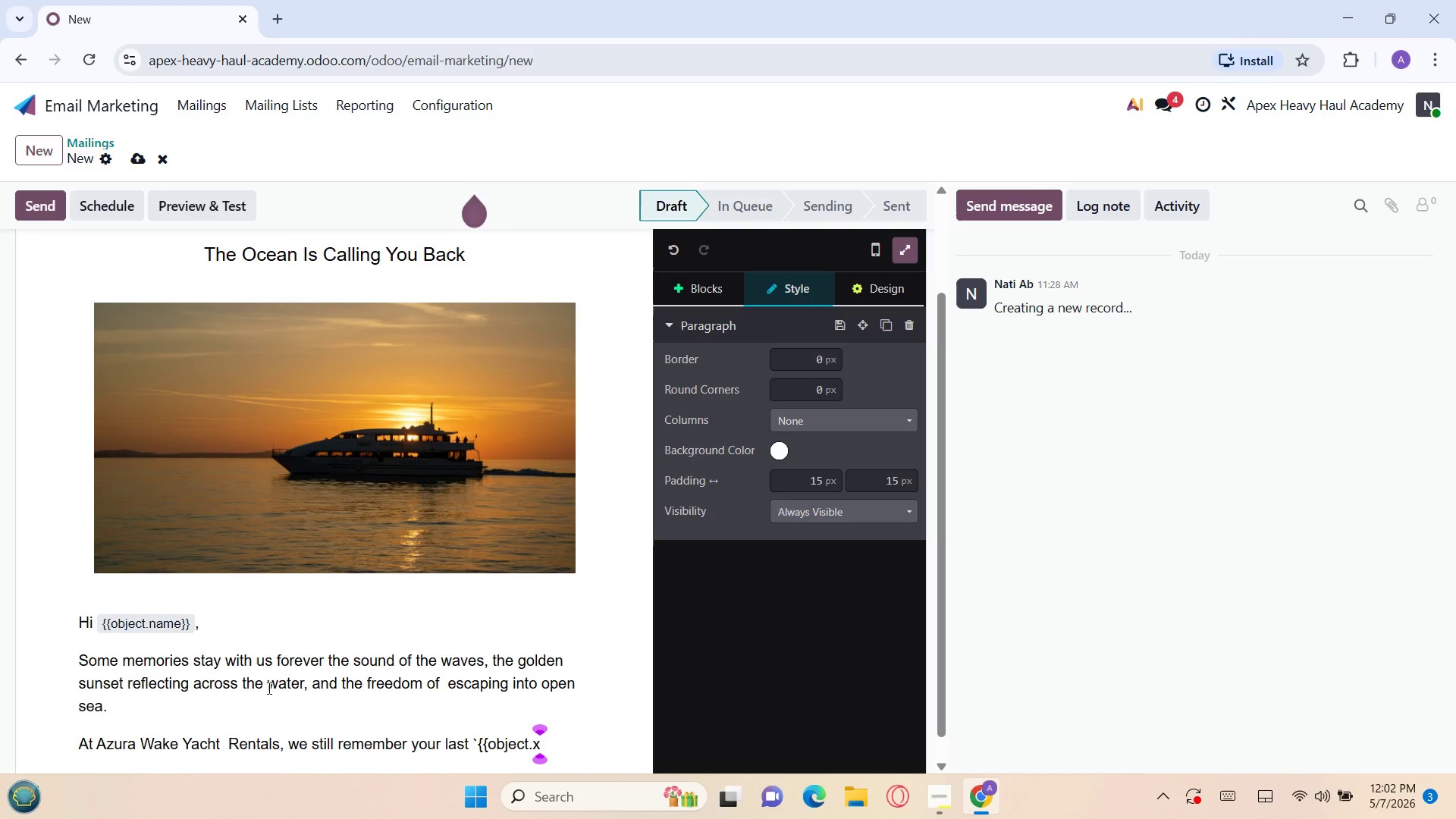 
key(Shift+Minus)
 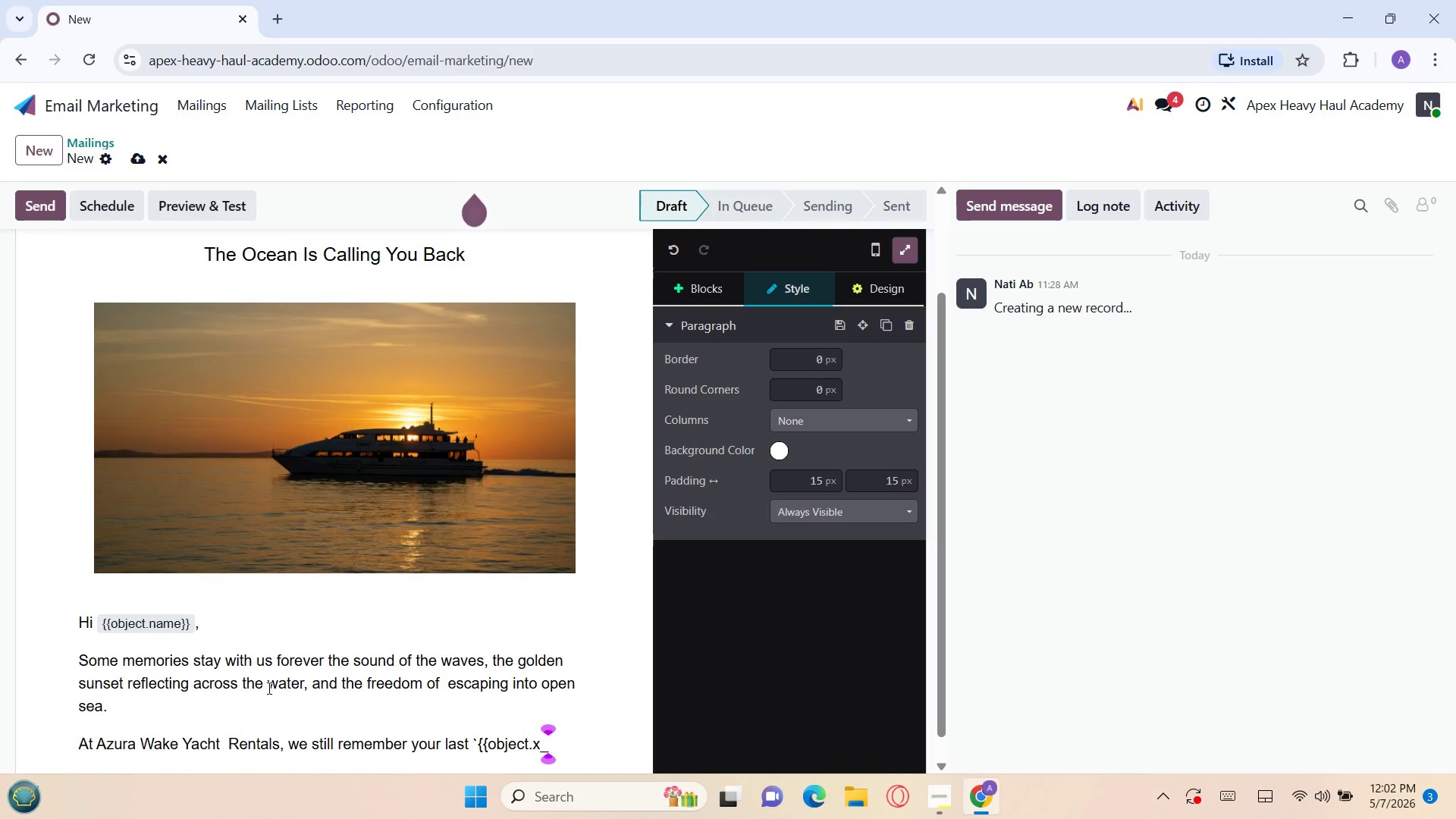 
type(last)
 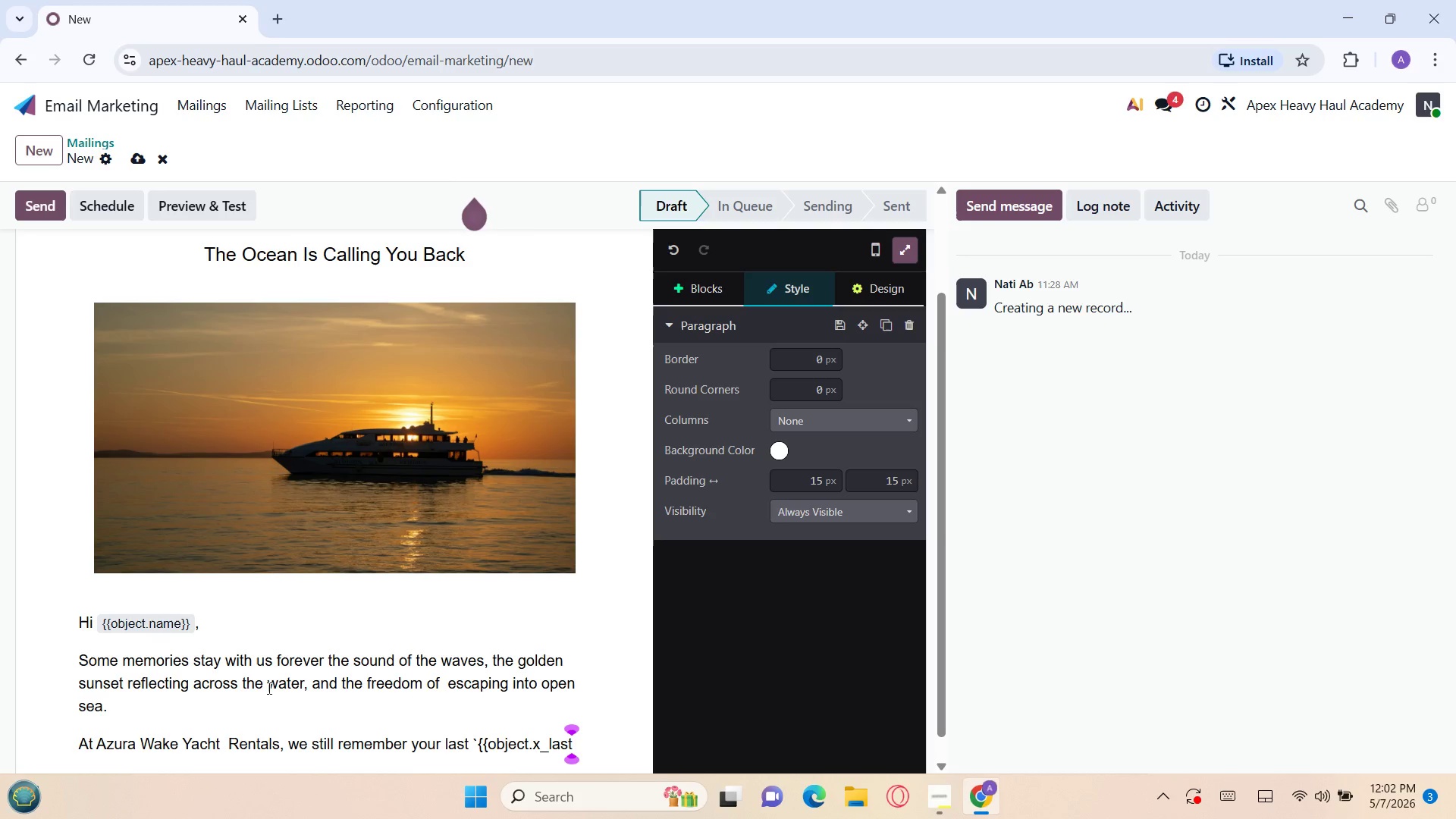 
wait(17.97)
 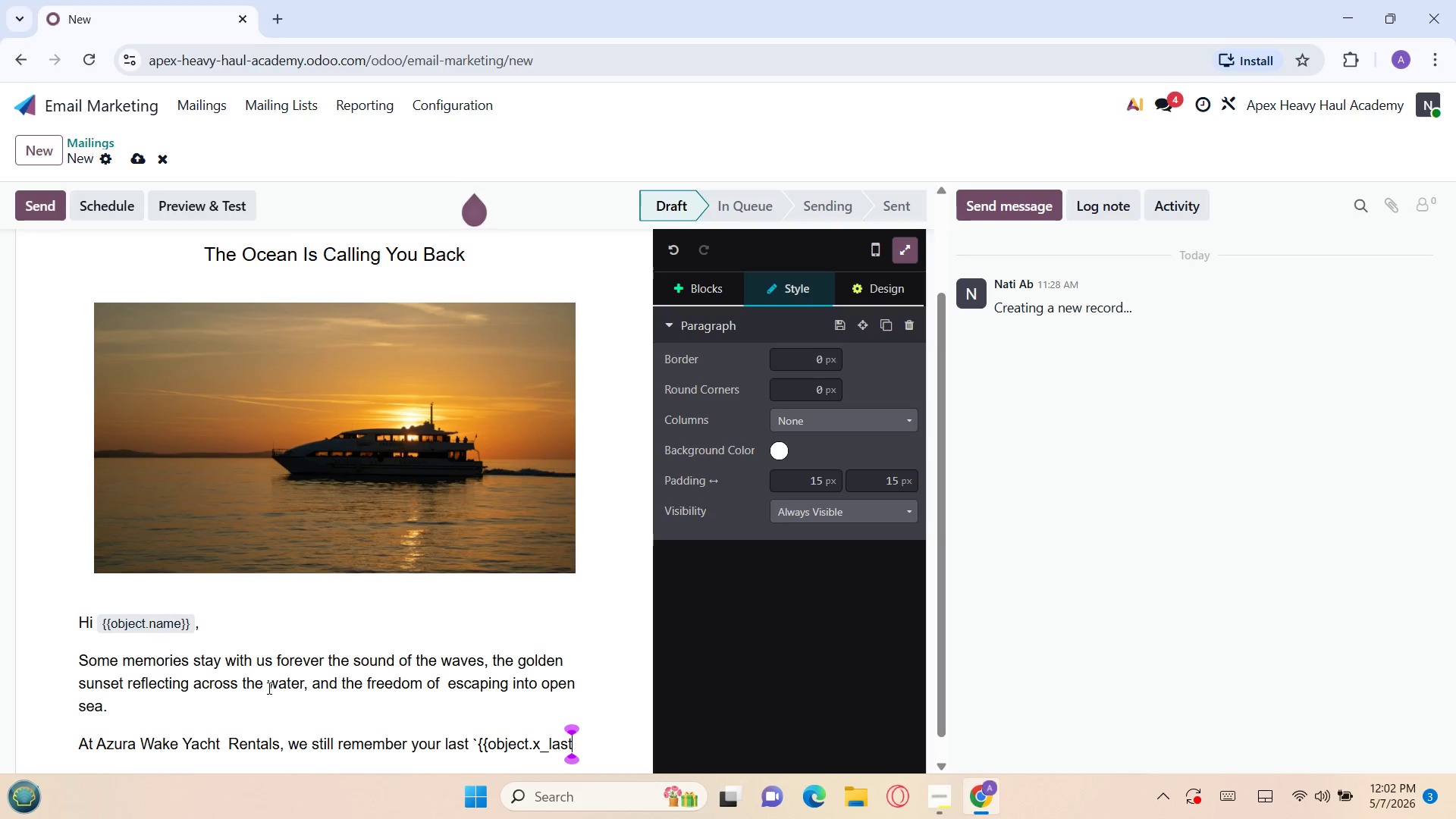 
type(_rent)
 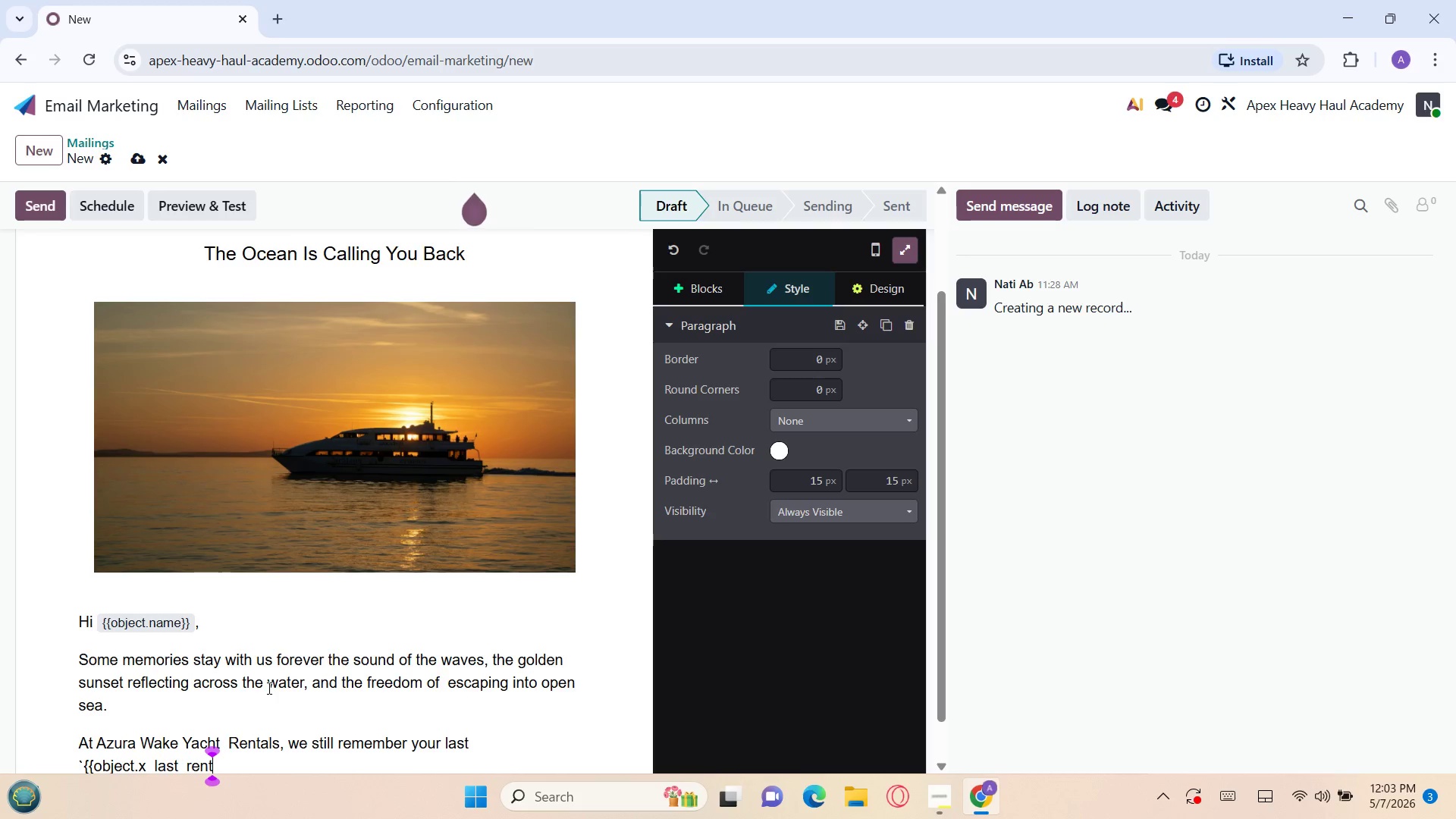 
wait(51.09)
 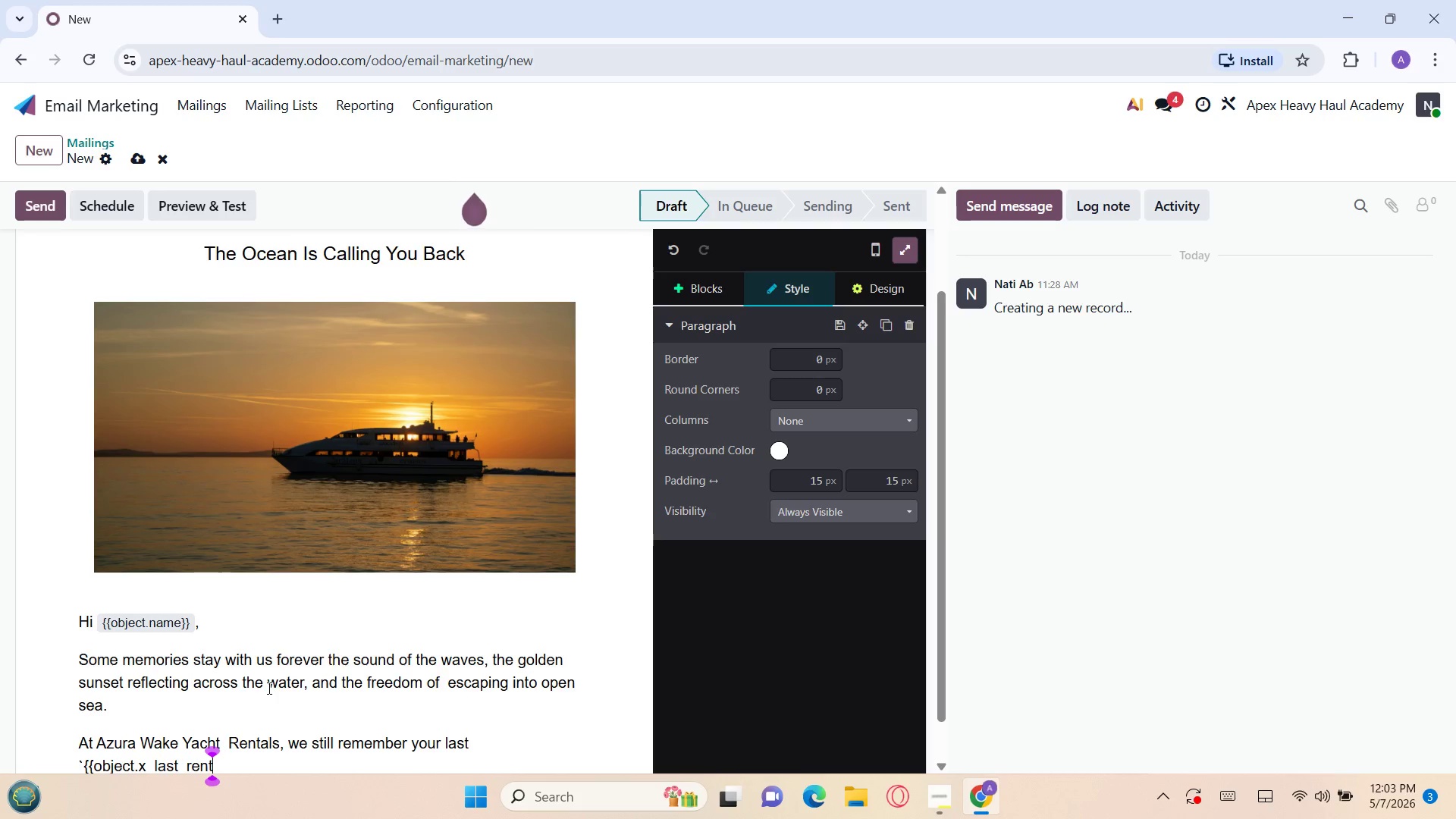 
type(al _)
 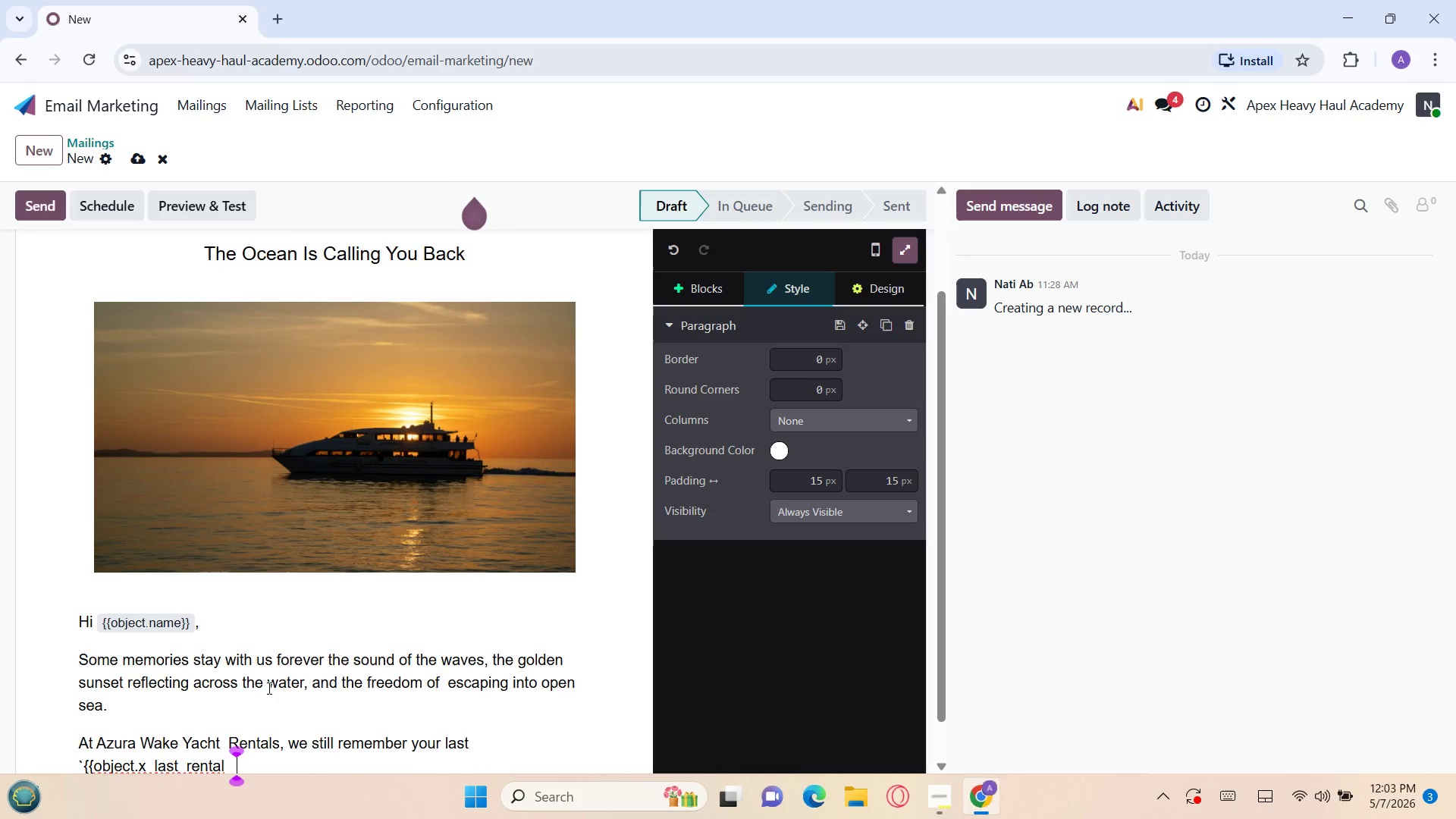 
type(type }})
 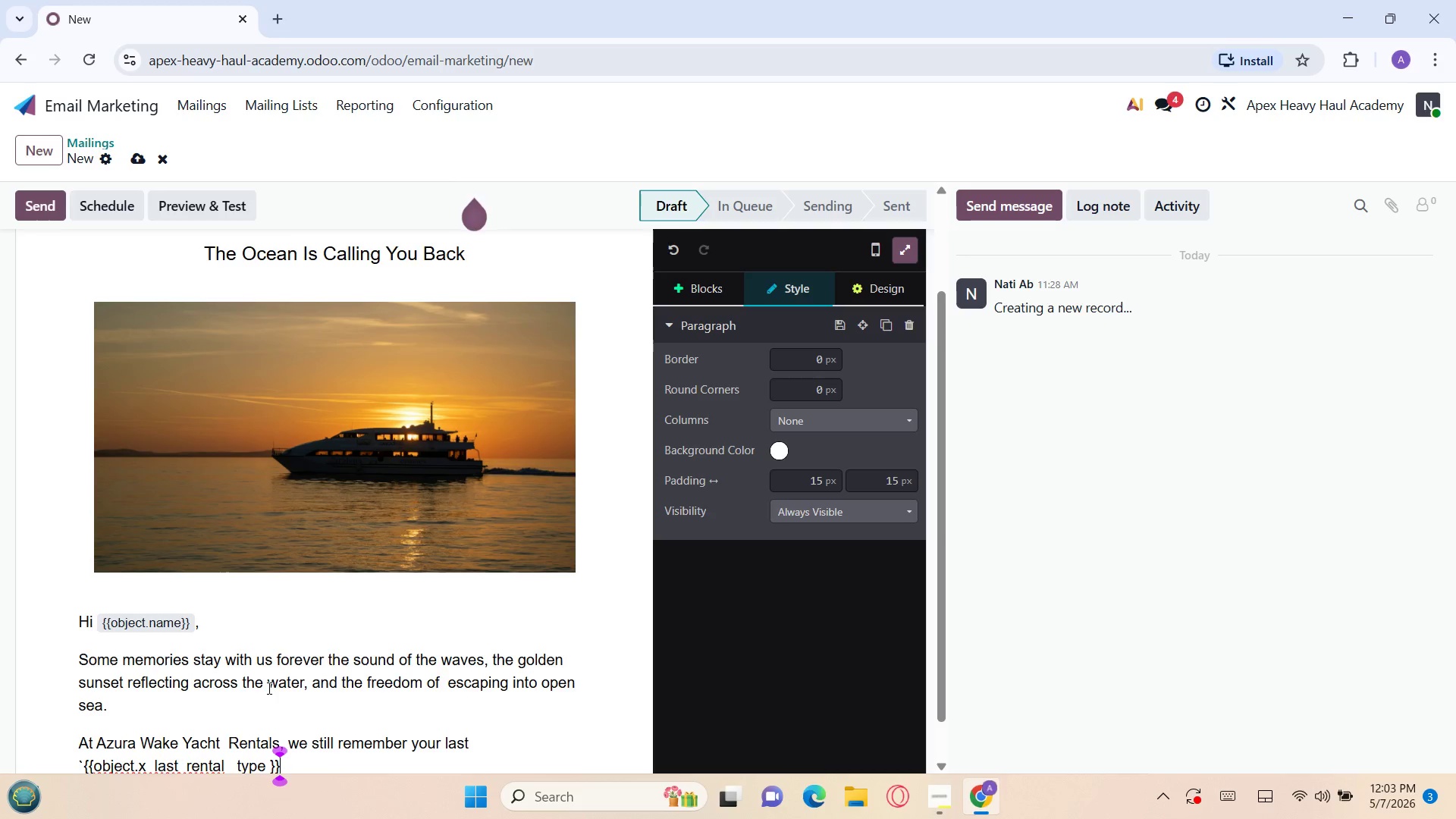 
key(Comma)
 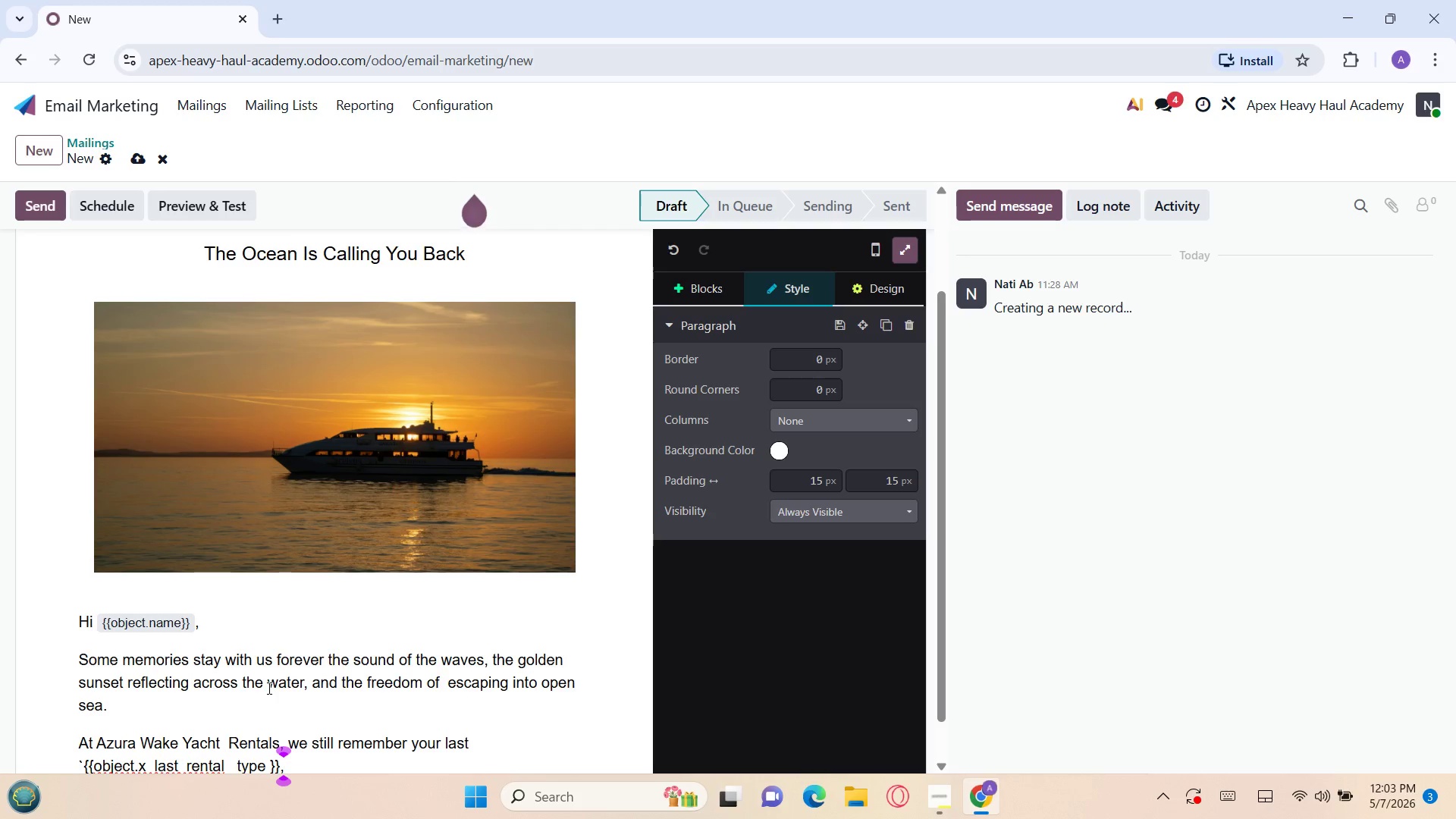 
key(Backspace)
 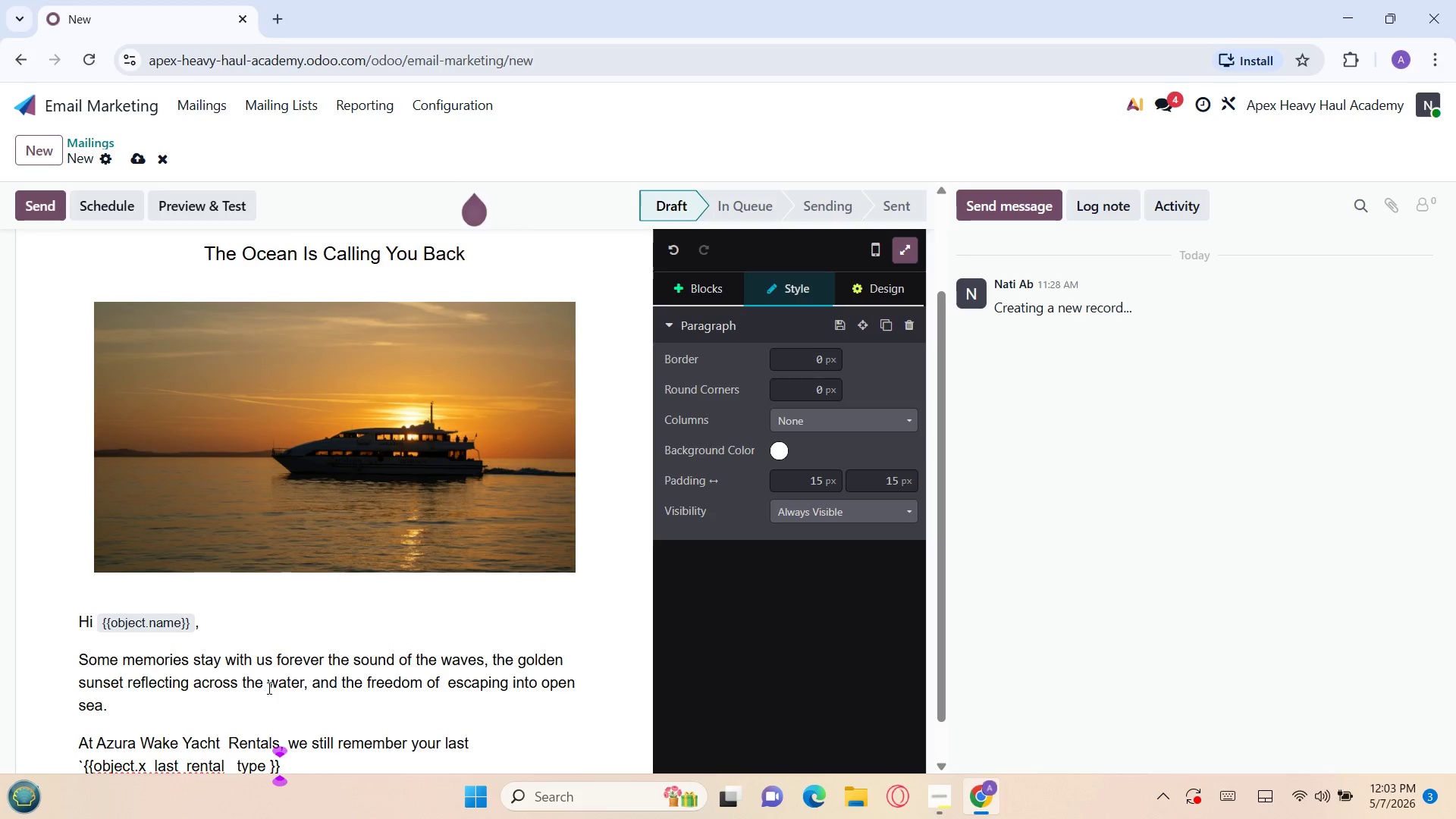 
key(Backquote)
 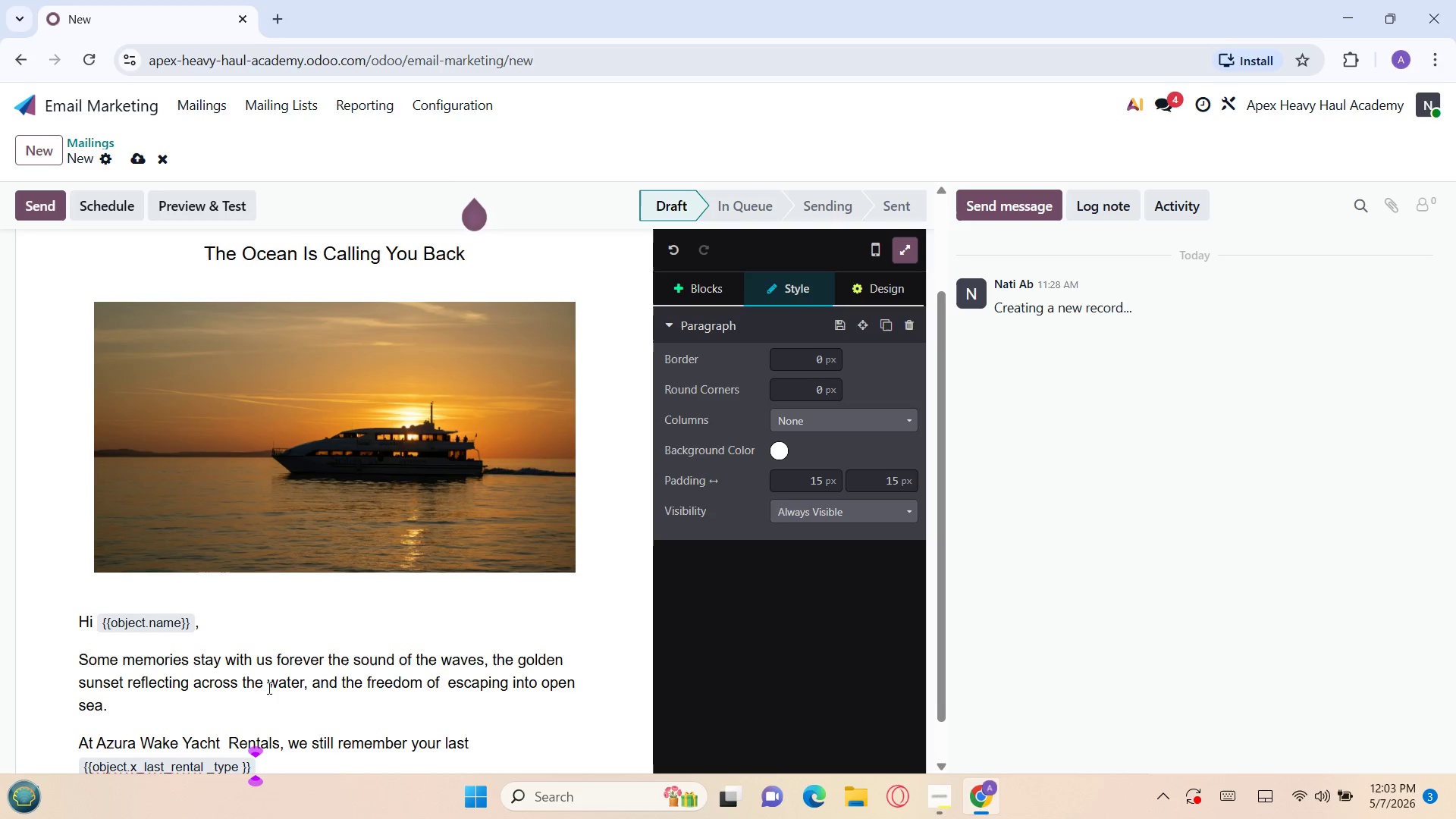 
key(Comma)
 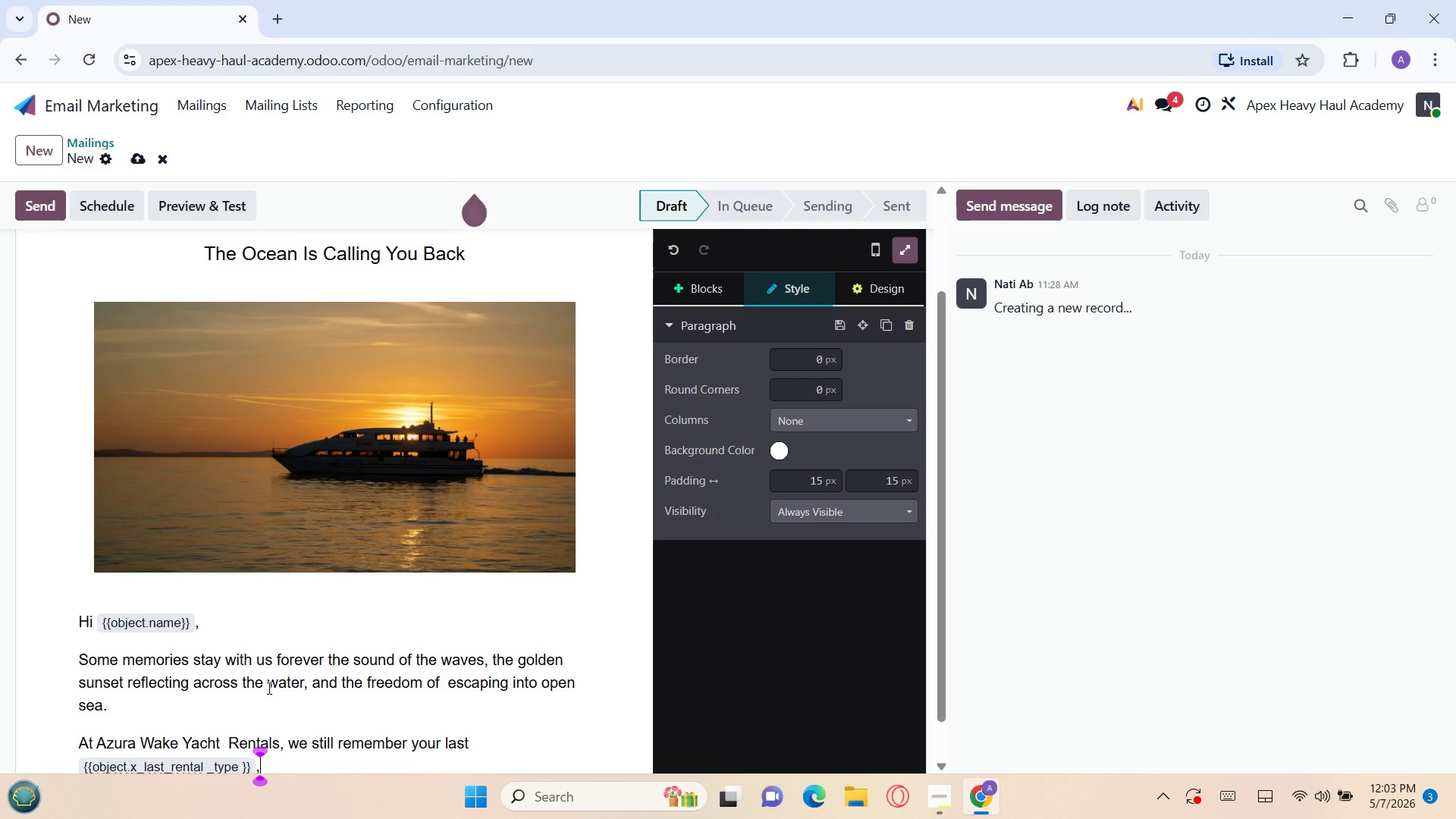 
key(Space)
 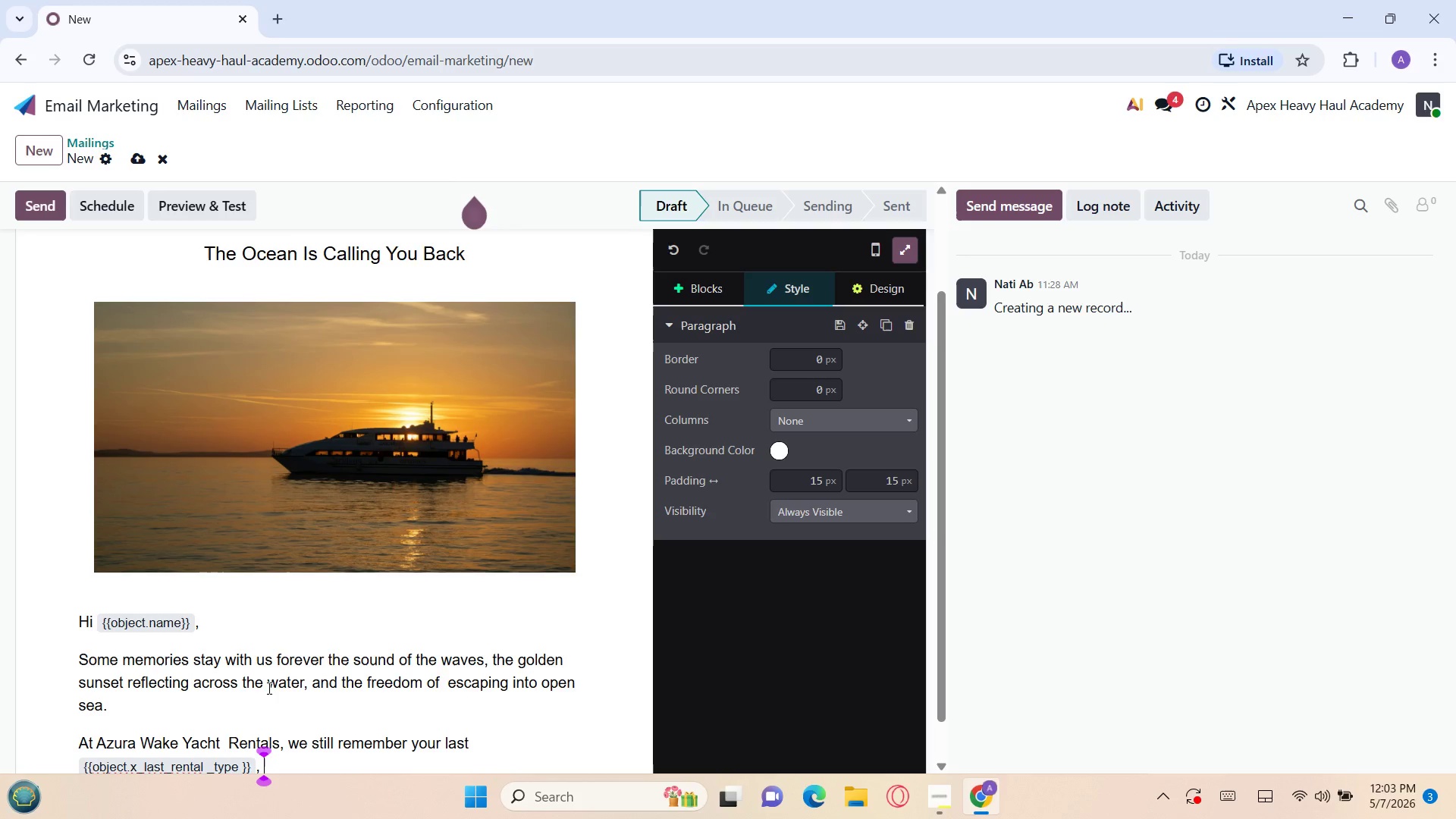 
type(expr)
key(Backspace)
type(eri)
 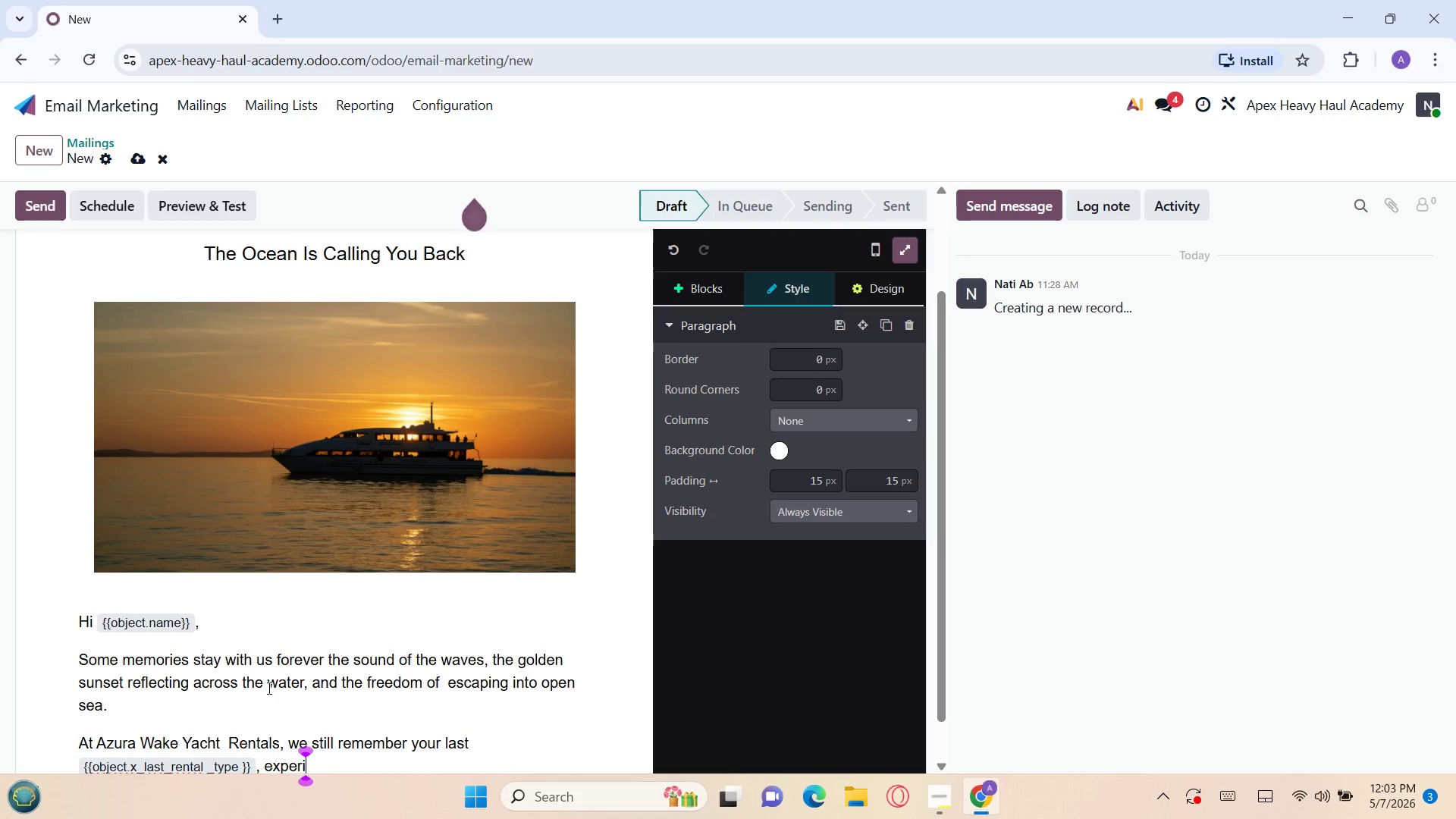 
type(ence)
 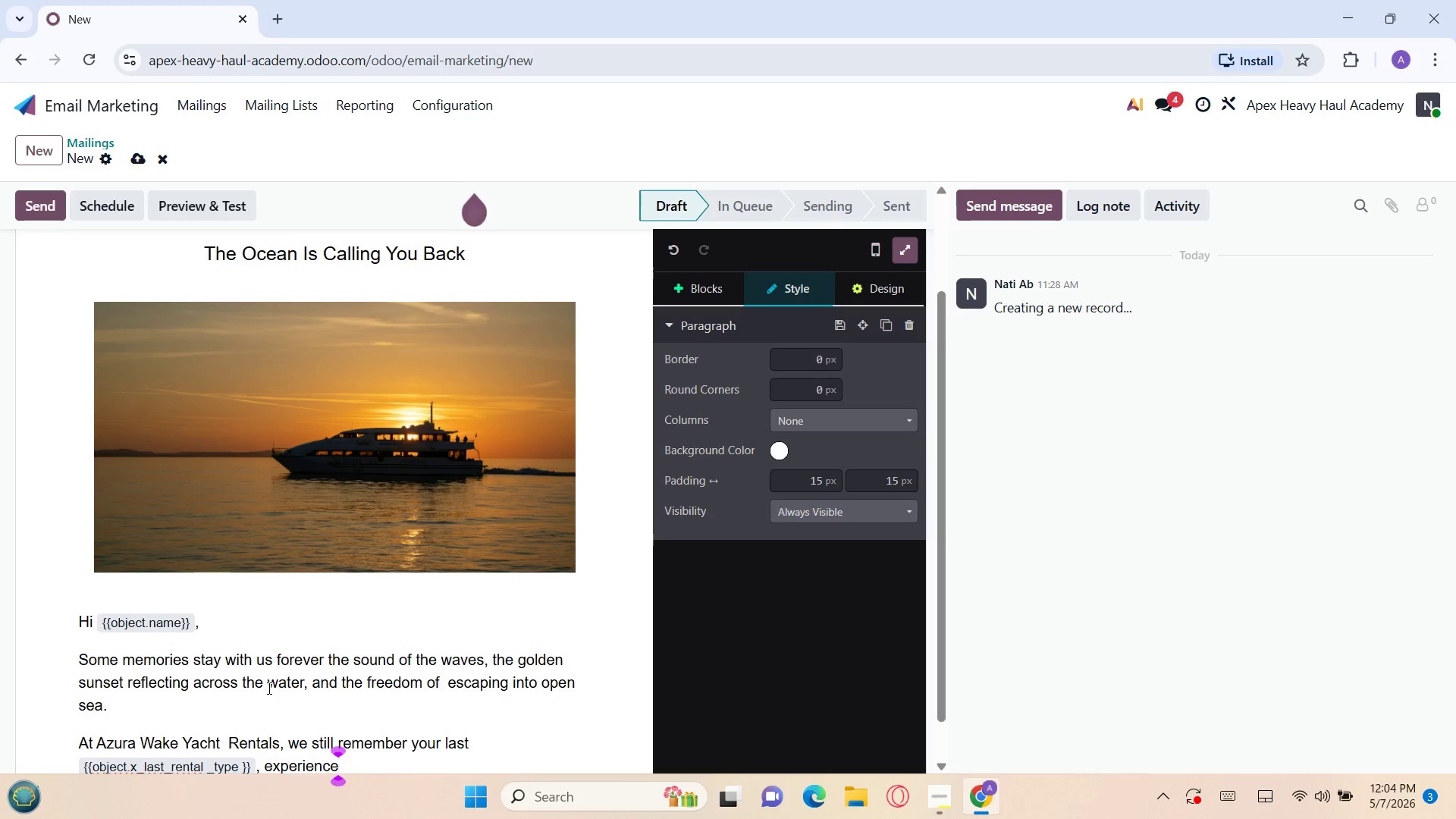 
type(, and we would love)
 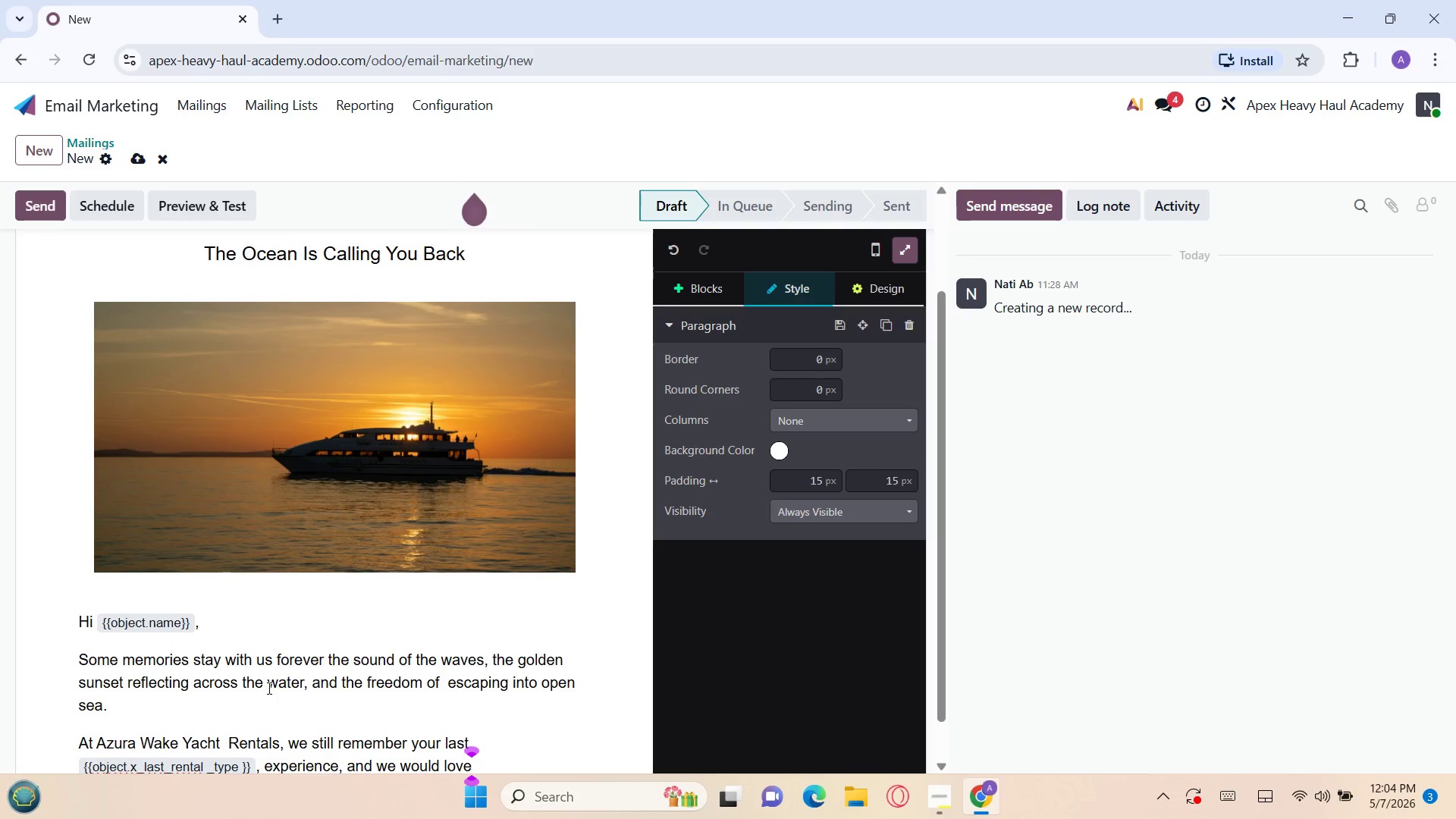 
wait(11.12)
 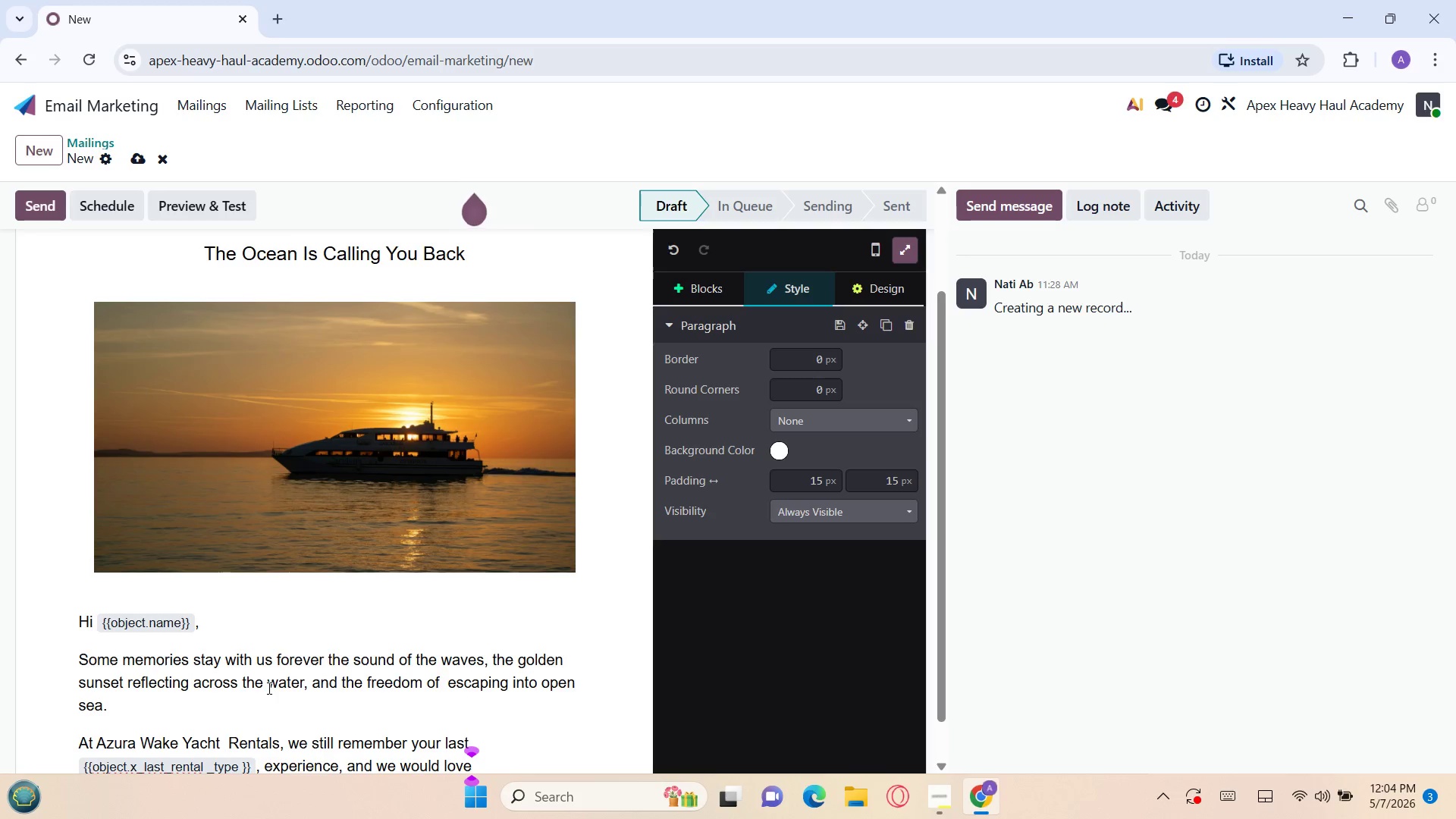 
type(to)
key(Backspace)
key(Backspace)
type( to)
 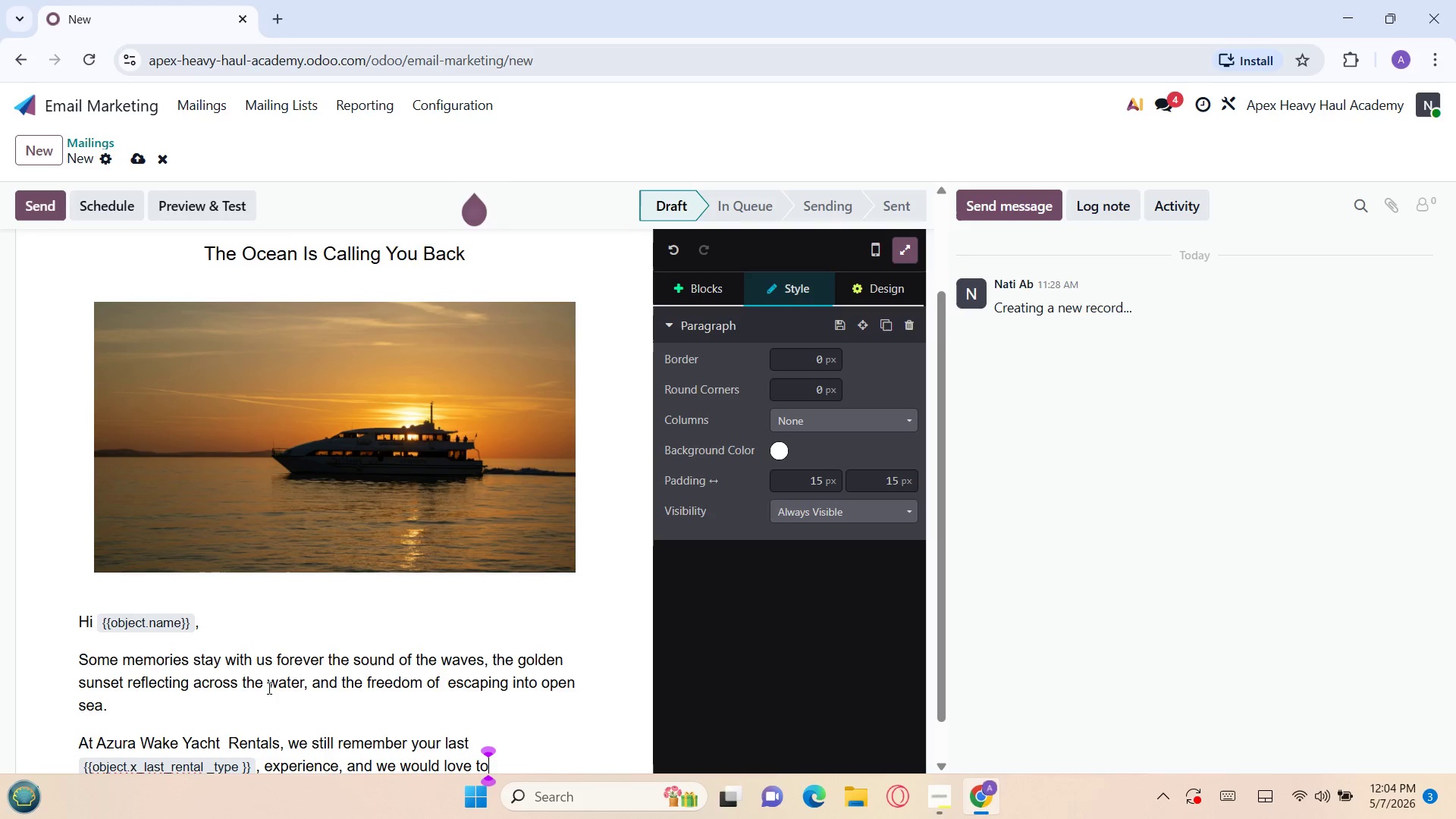 
wait(13.84)
 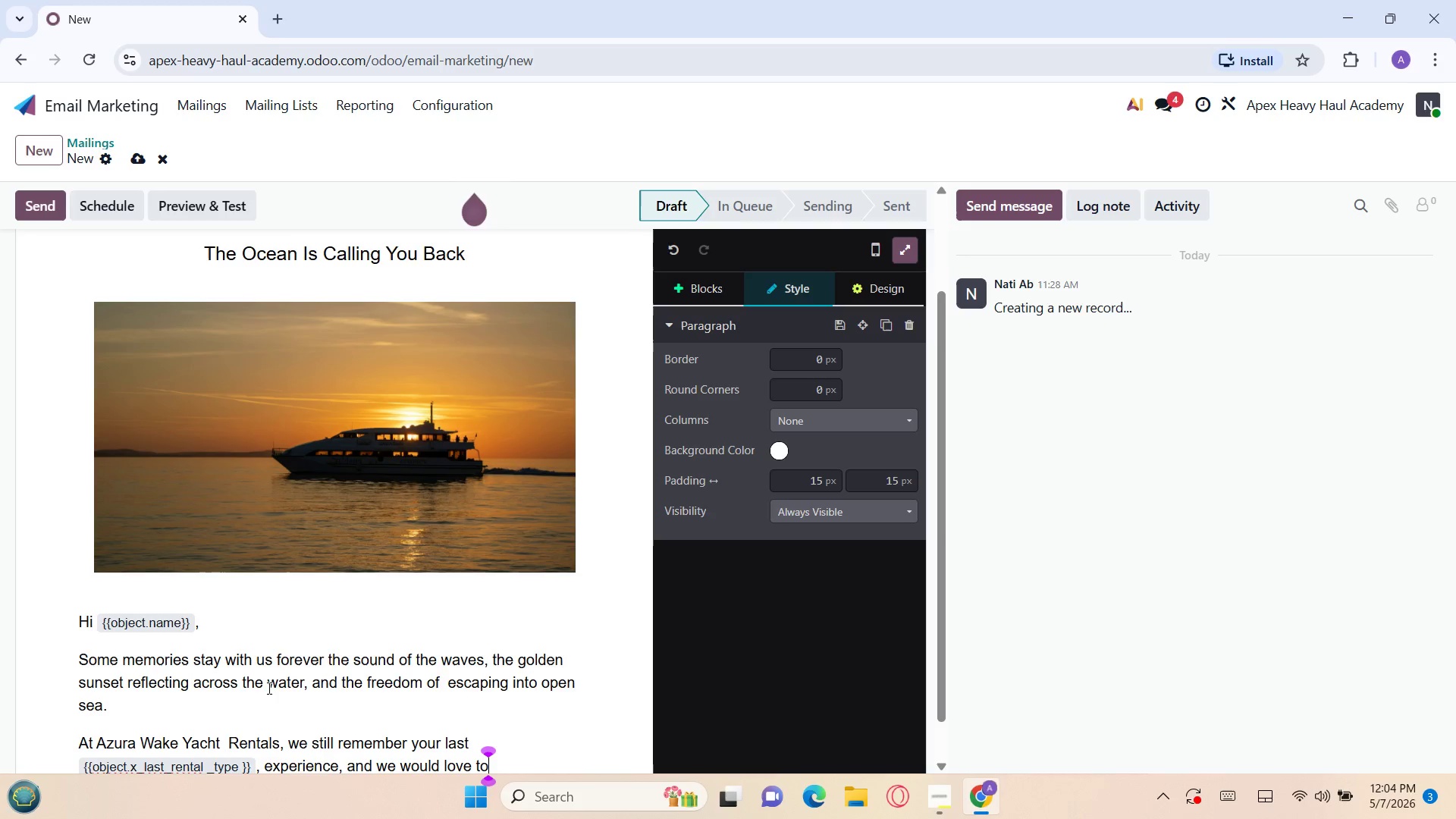 
type( welcome you)
 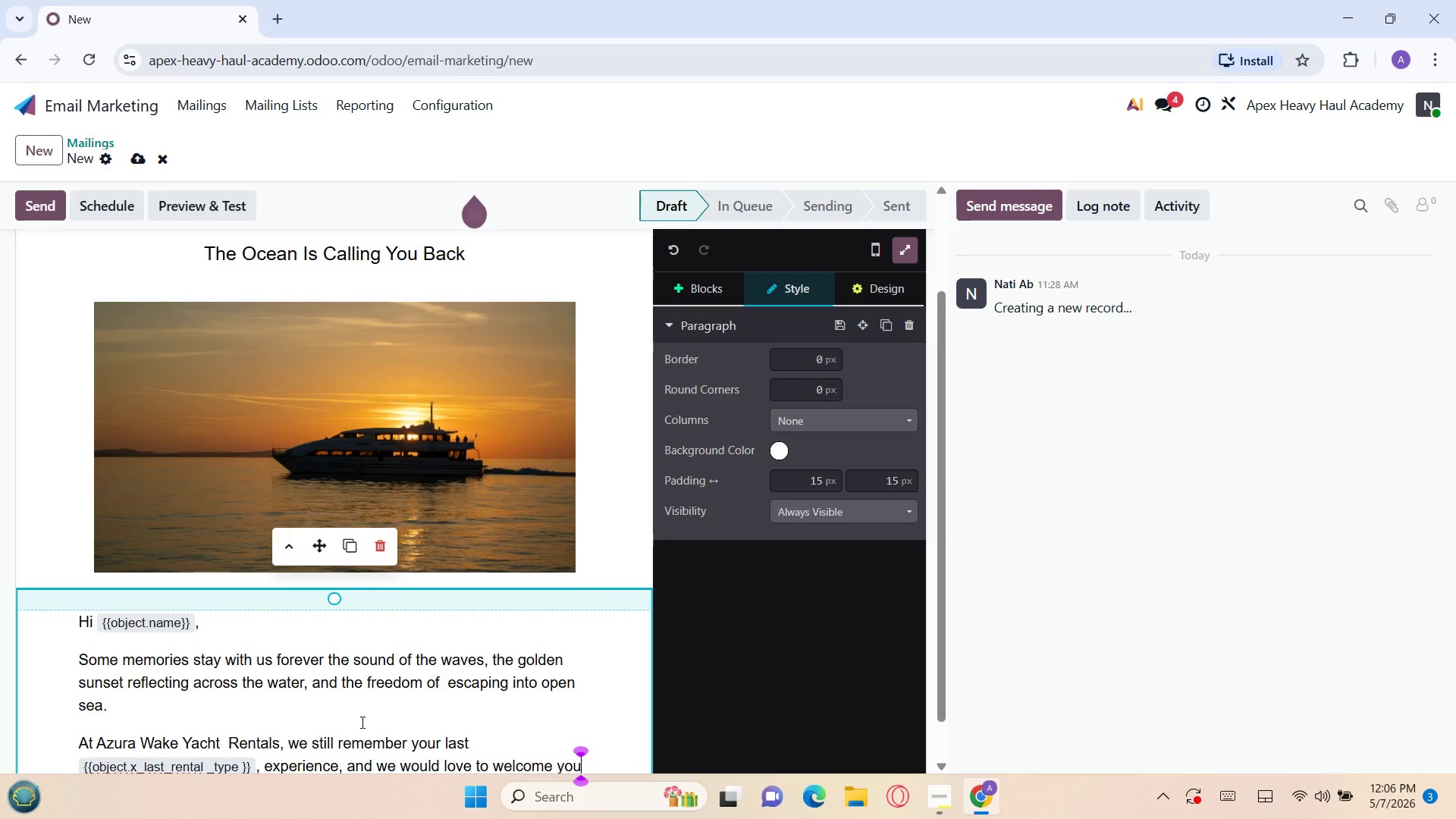 
wait(100.94)
 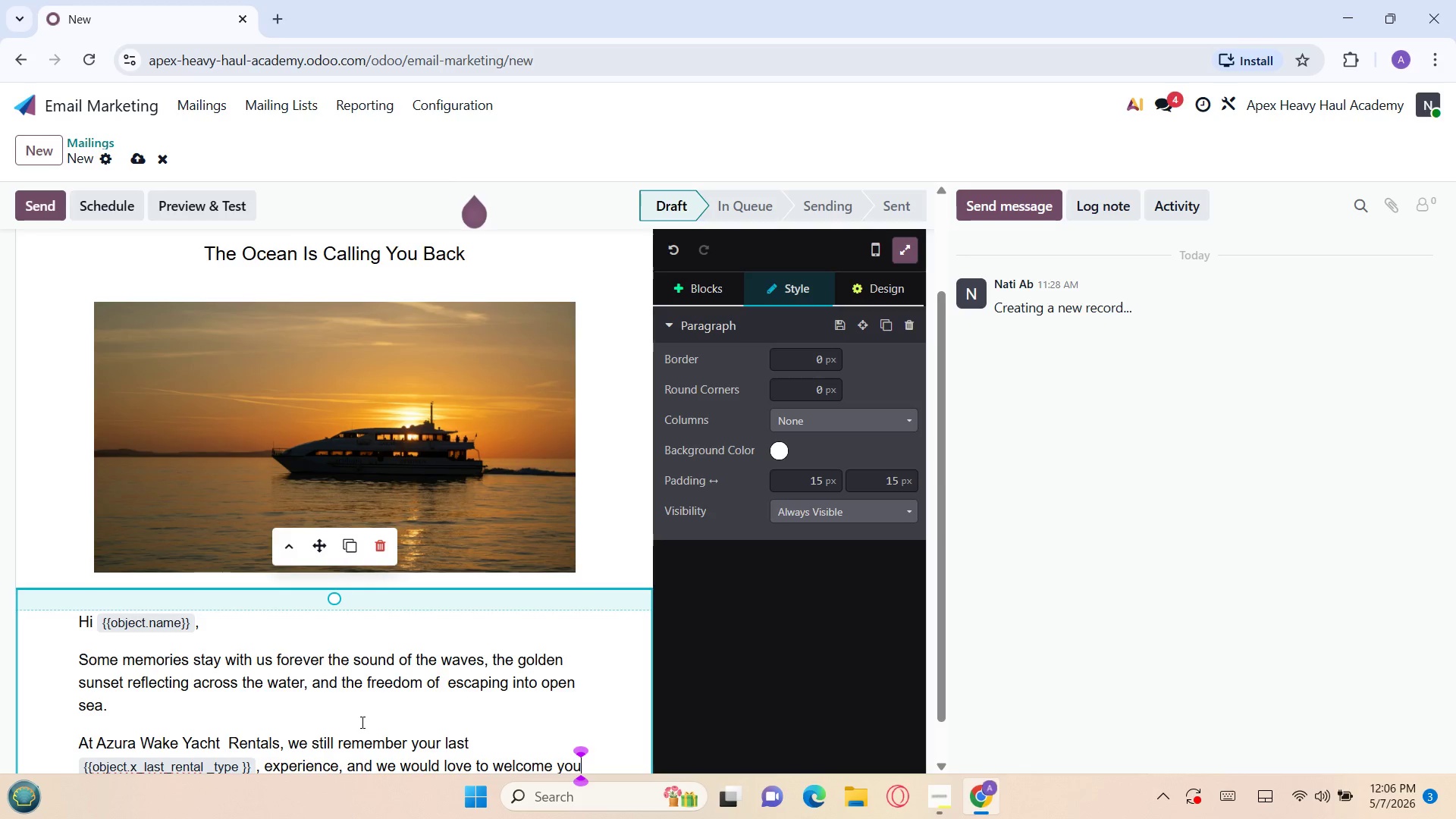 
key(Space)
 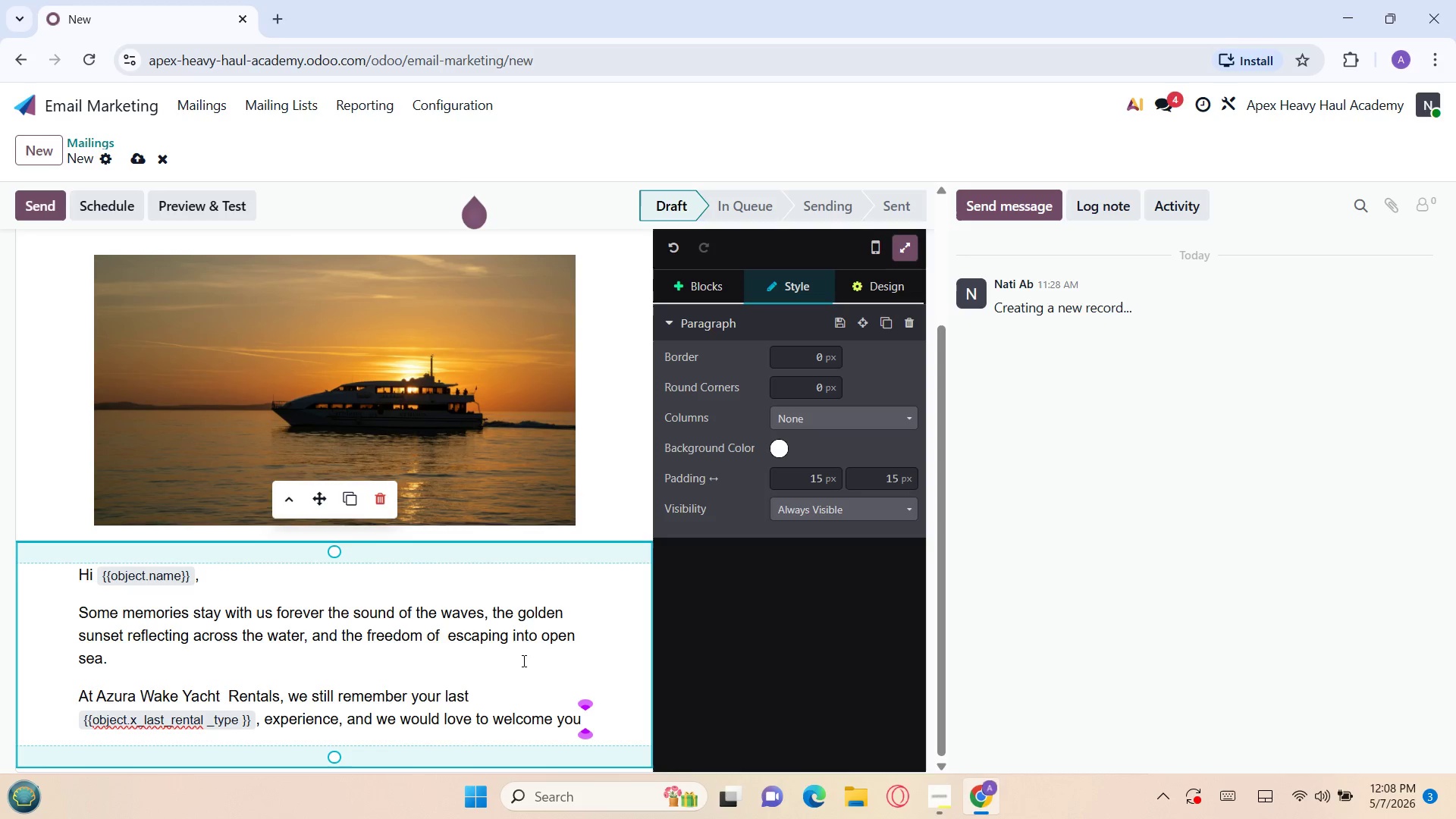 
wait(140.33)
 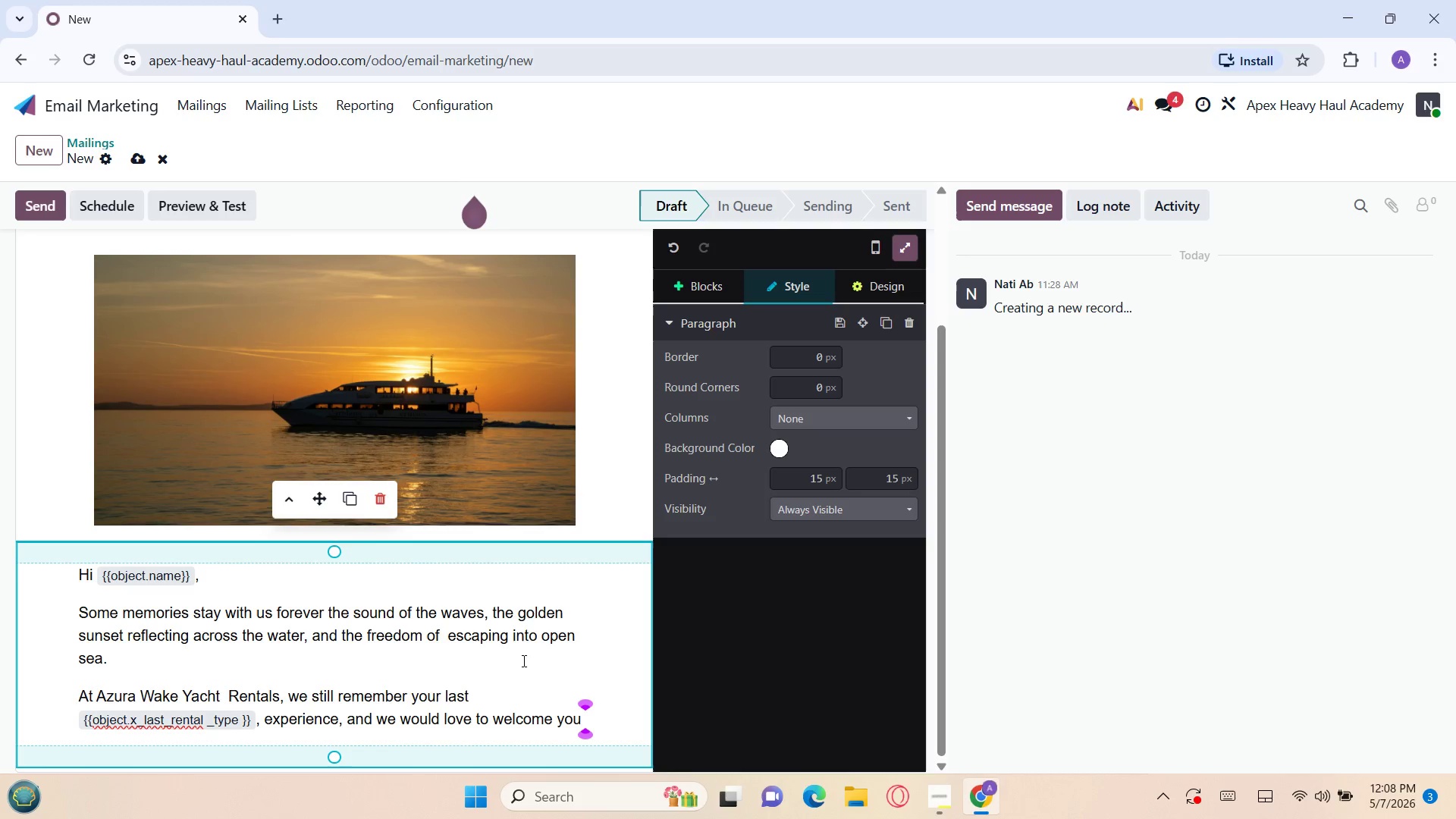 
left_click([937, 791])